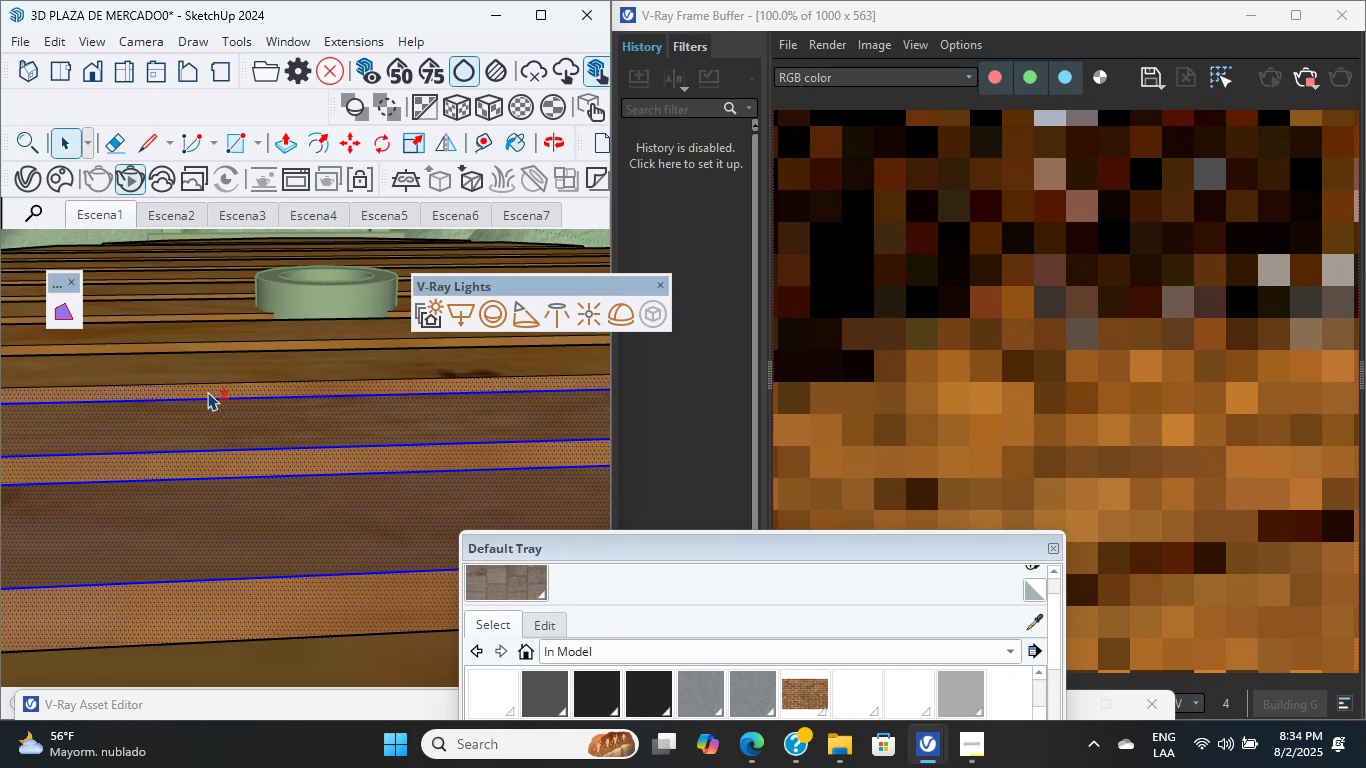 
triple_click([212, 361])
 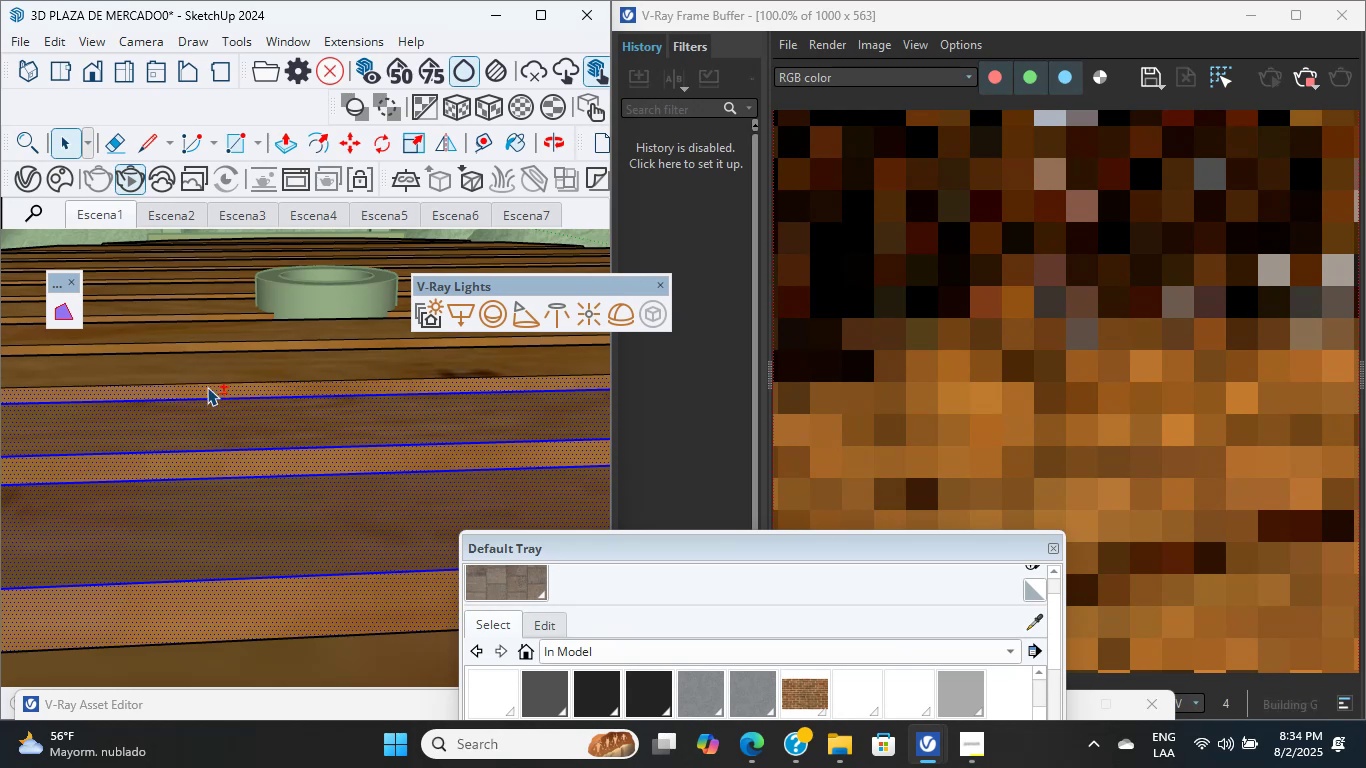 
triple_click([212, 361])
 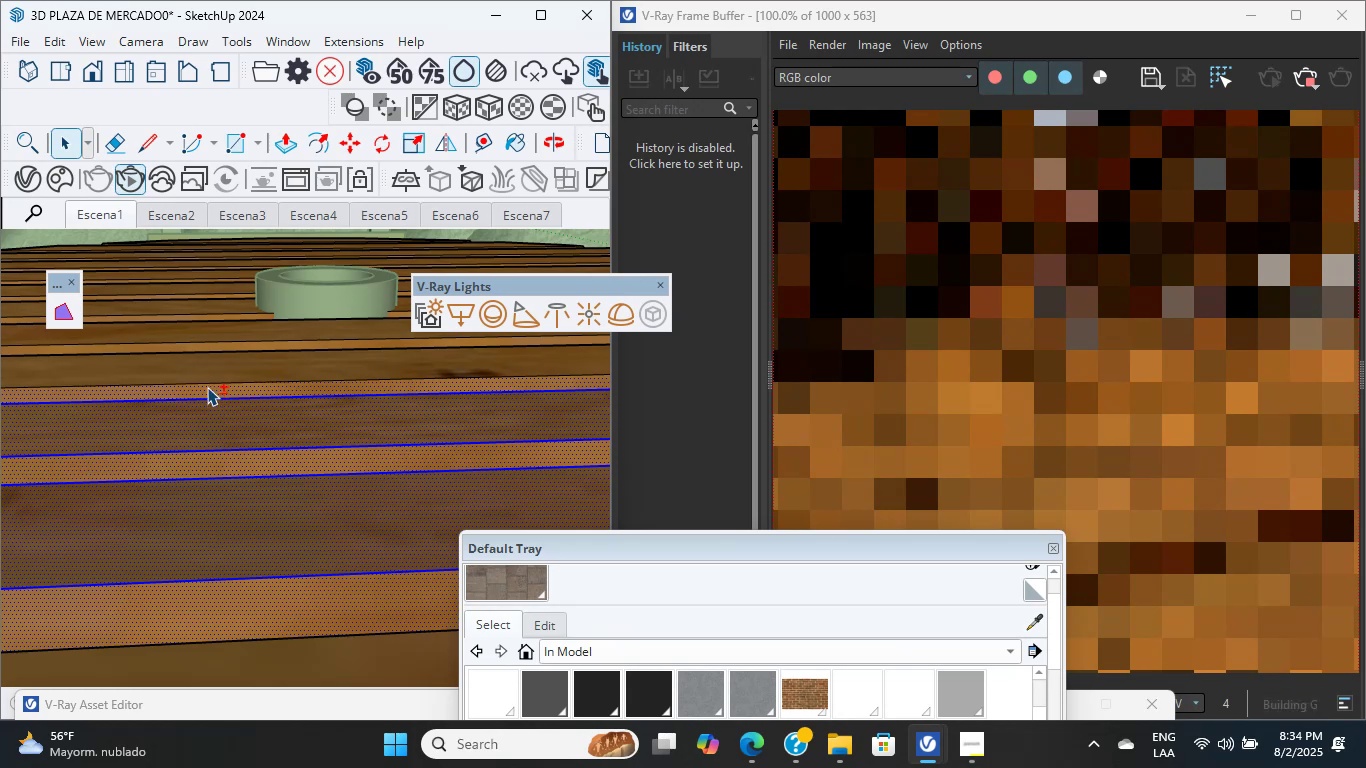 
triple_click([212, 361])
 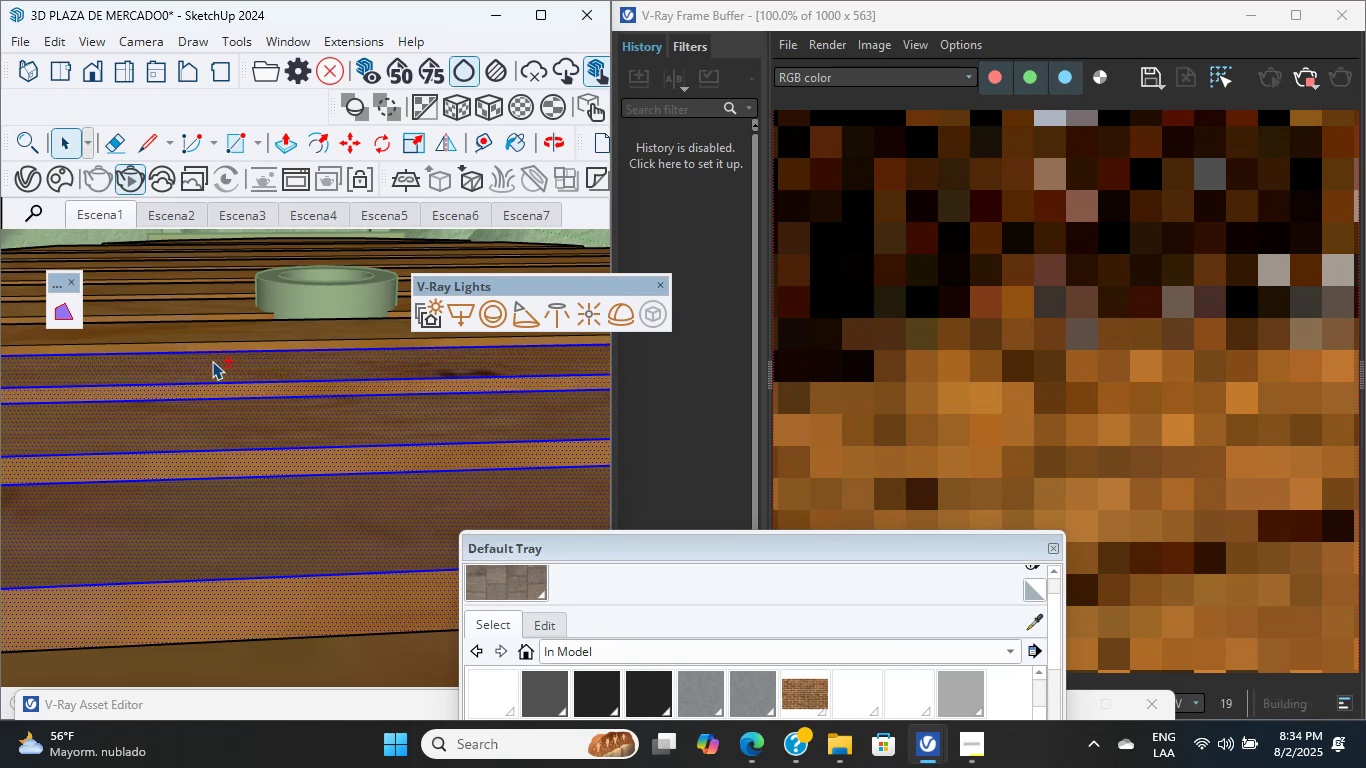 
triple_click([212, 361])
 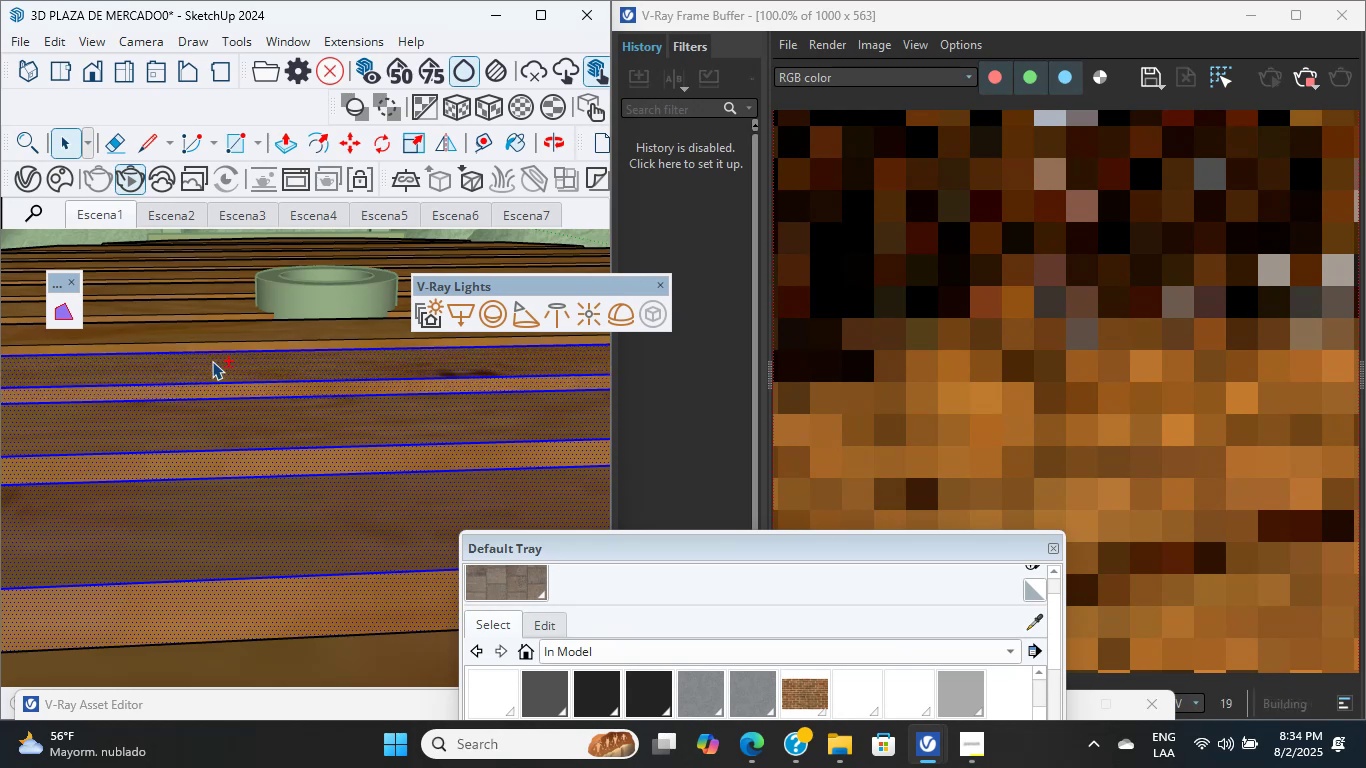 
triple_click([212, 361])
 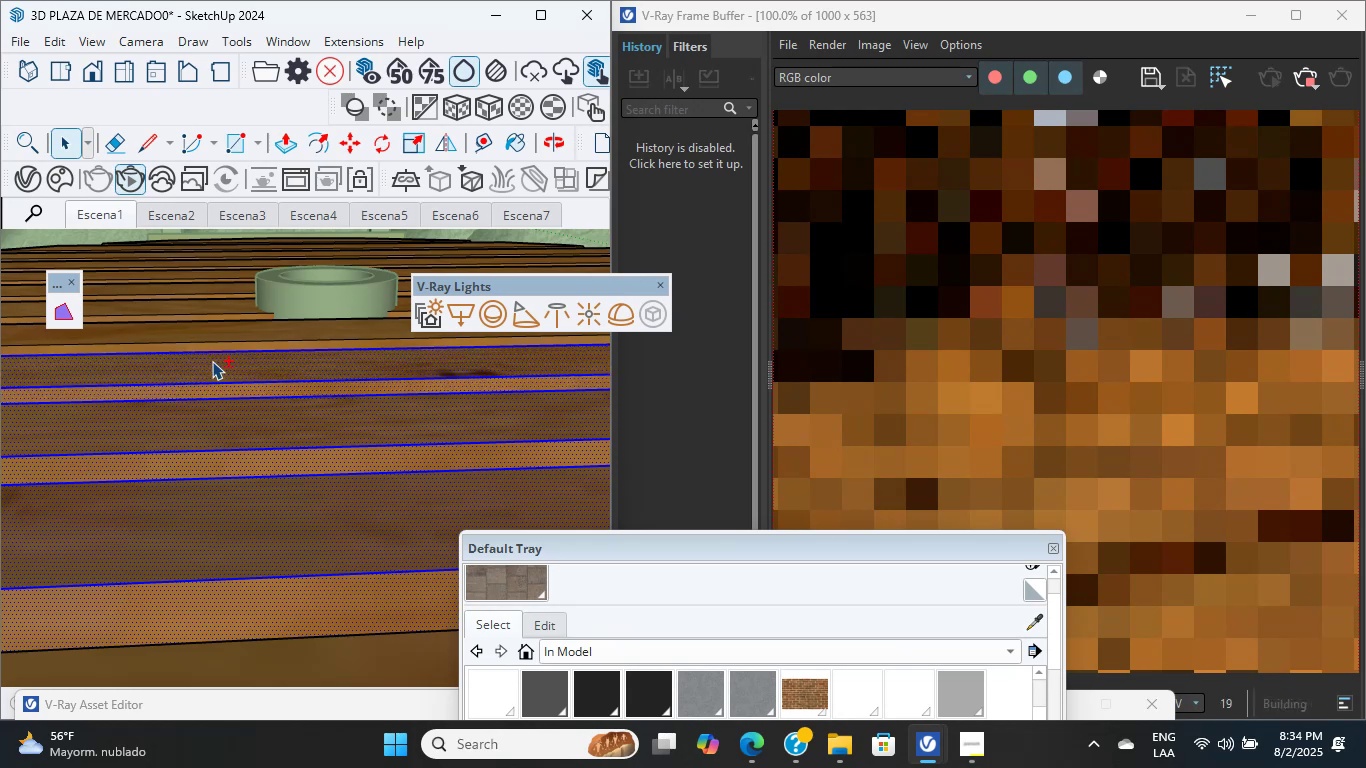 
triple_click([212, 334])
 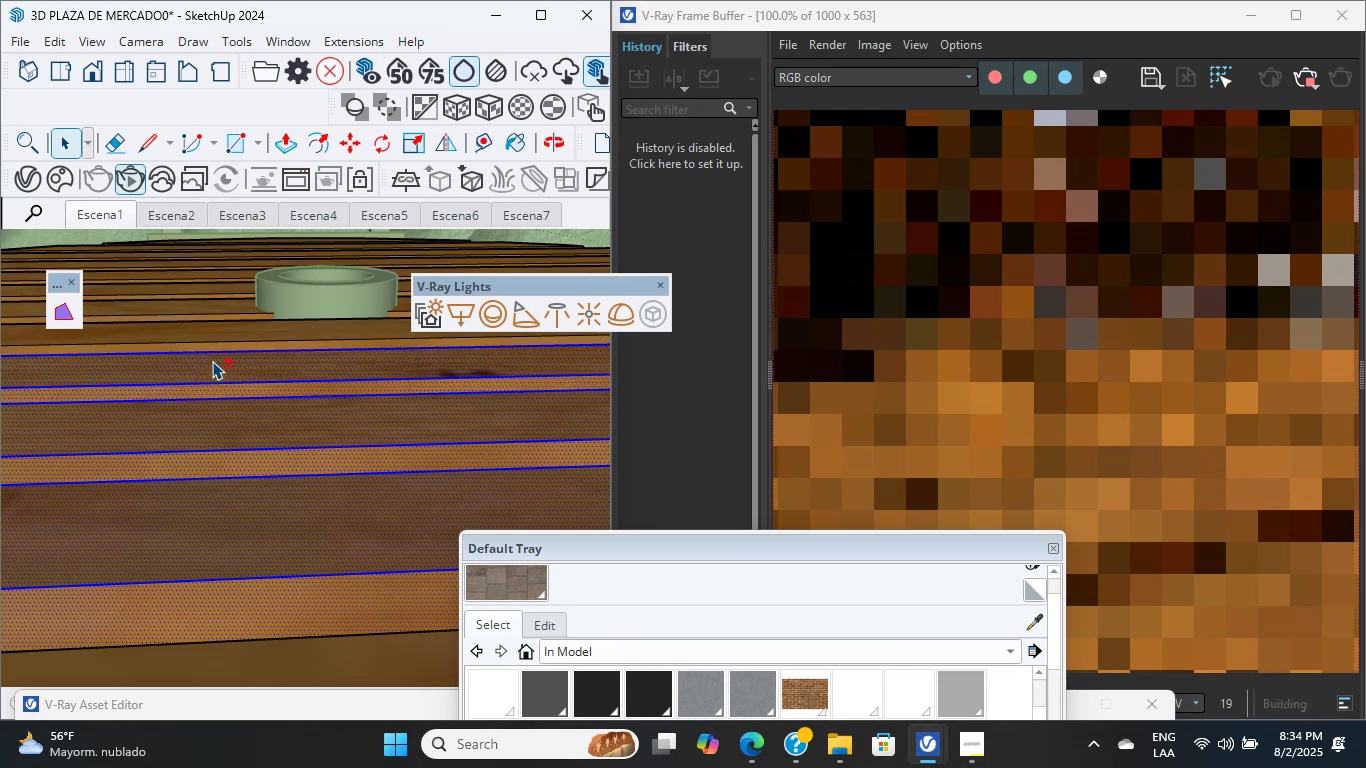 
triple_click([212, 334])
 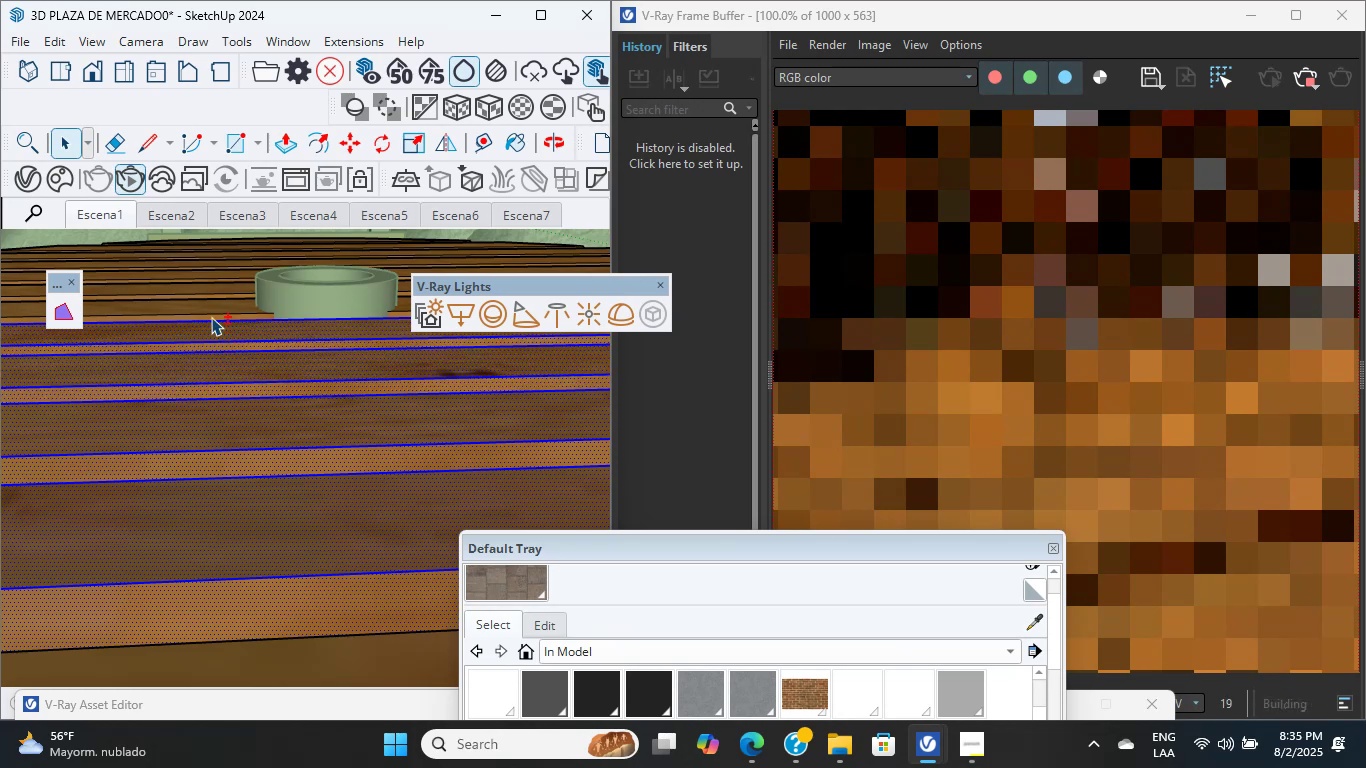 
scroll: coordinate [213, 308], scroll_direction: up, amount: 10.0
 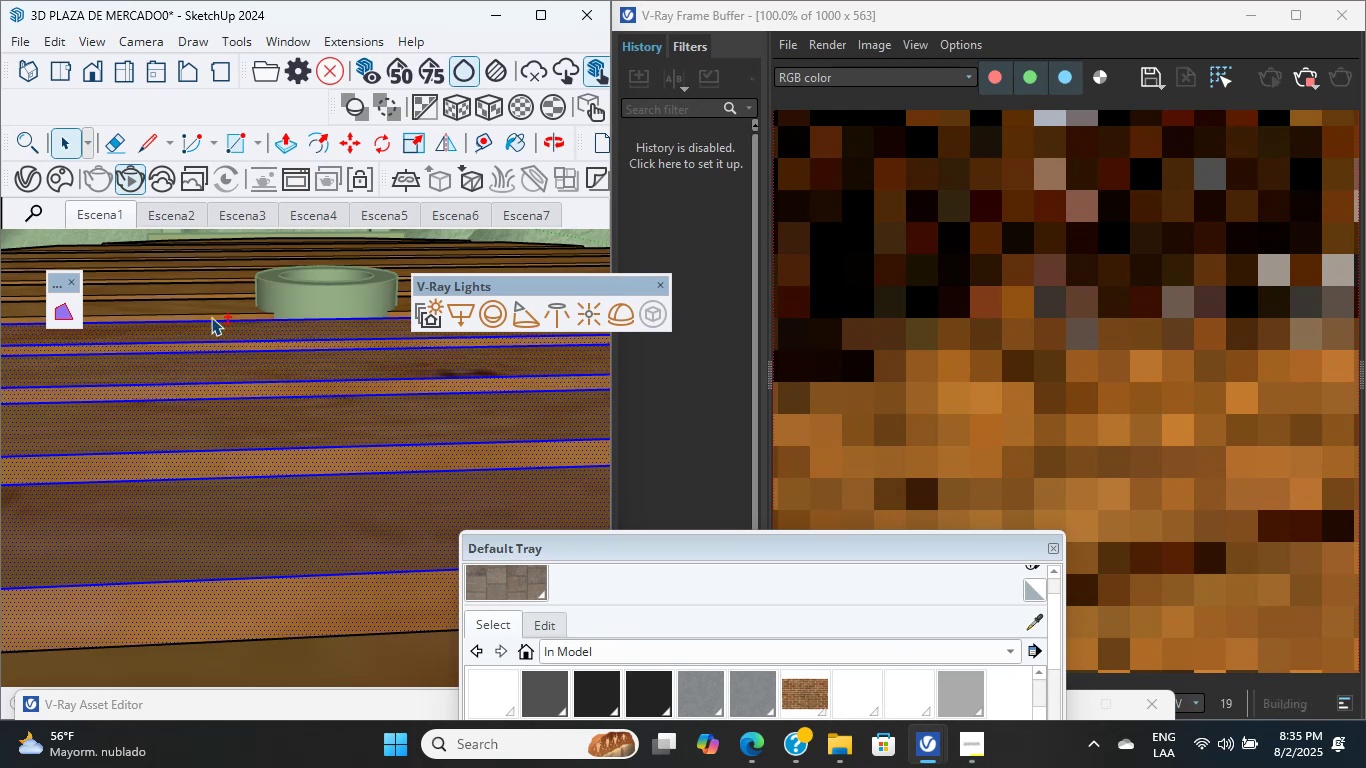 
left_click([213, 308])
 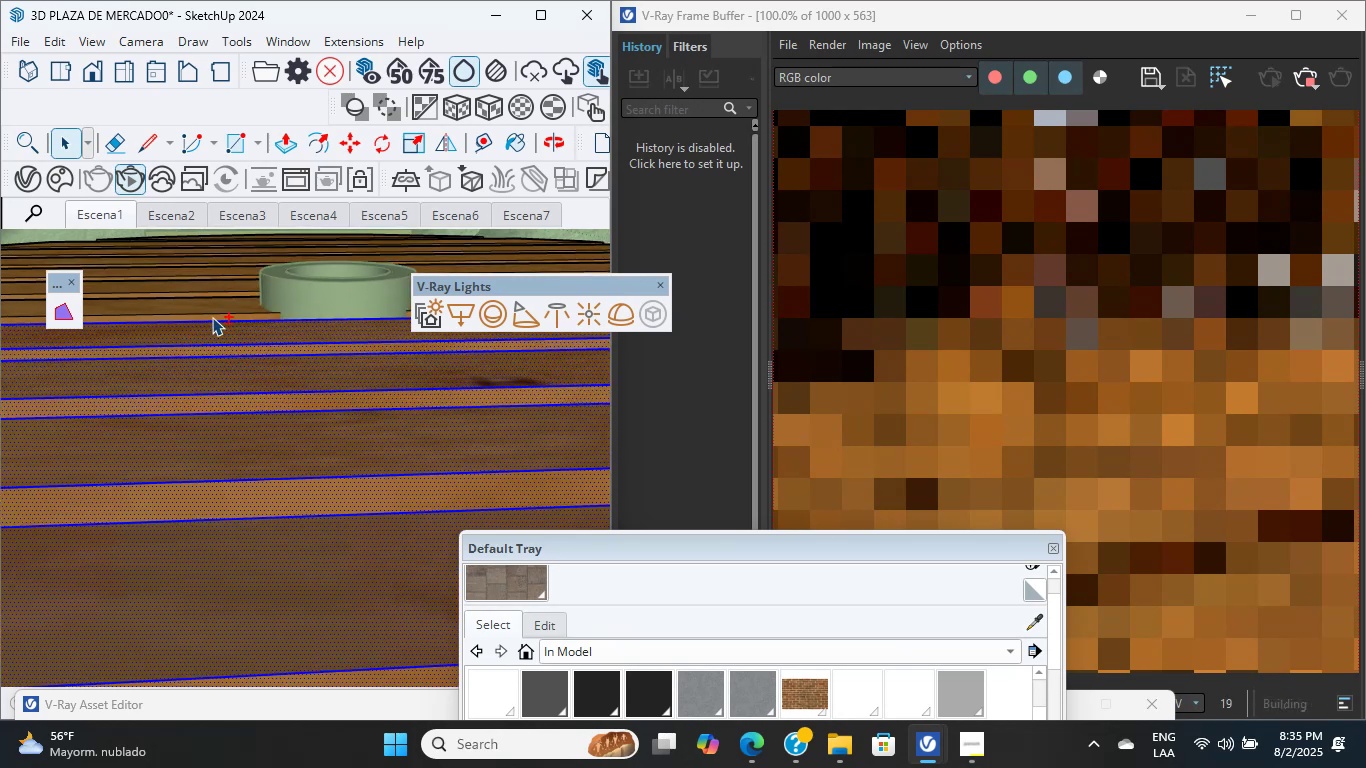 
double_click([213, 308])
 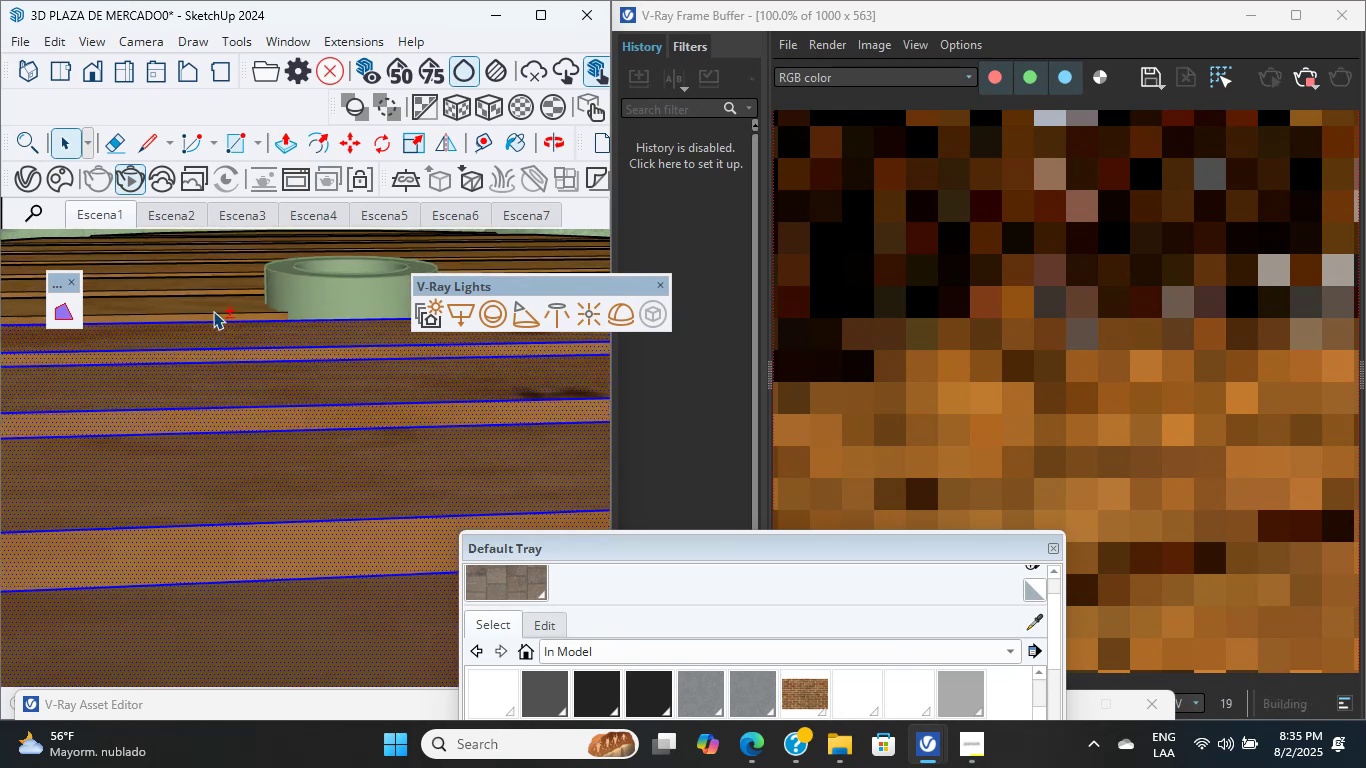 
triple_click([213, 308])
 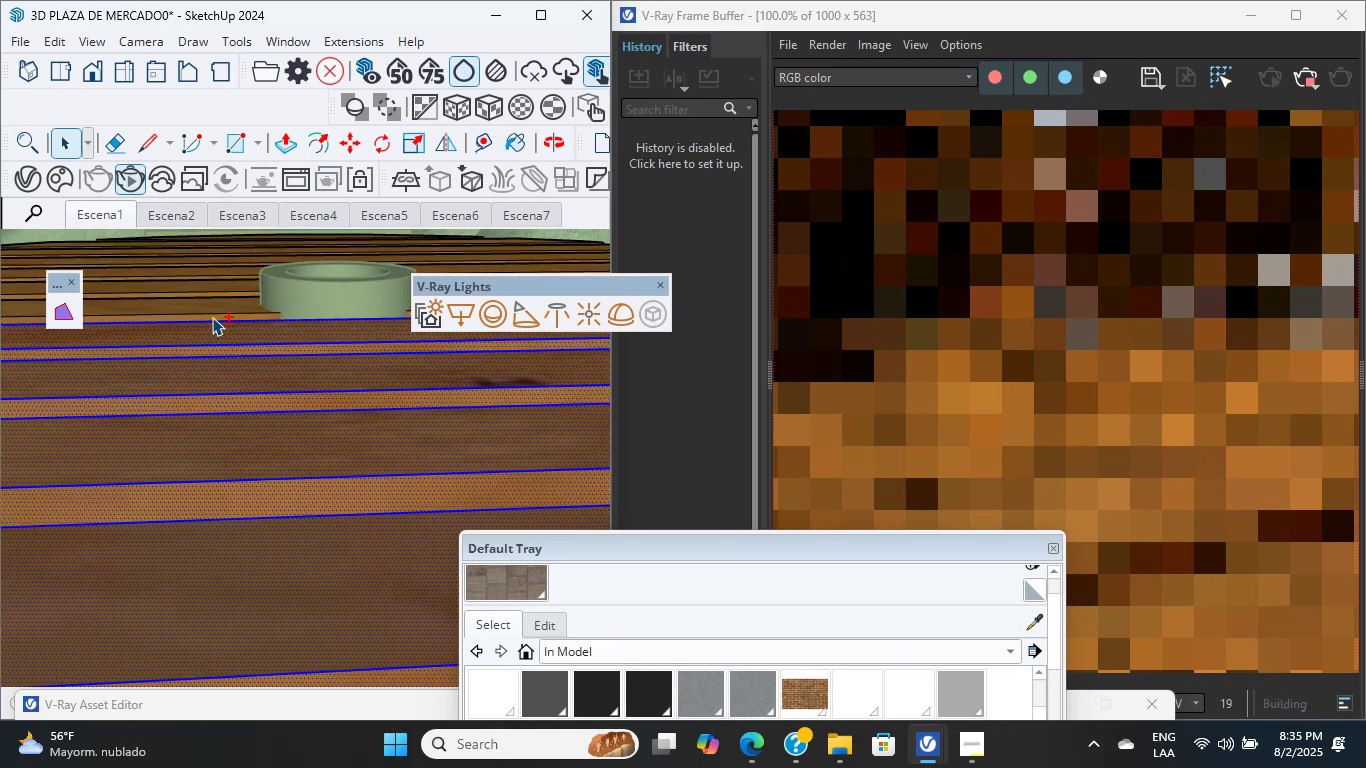 
scroll: coordinate [222, 280], scroll_direction: up, amount: 5.0
 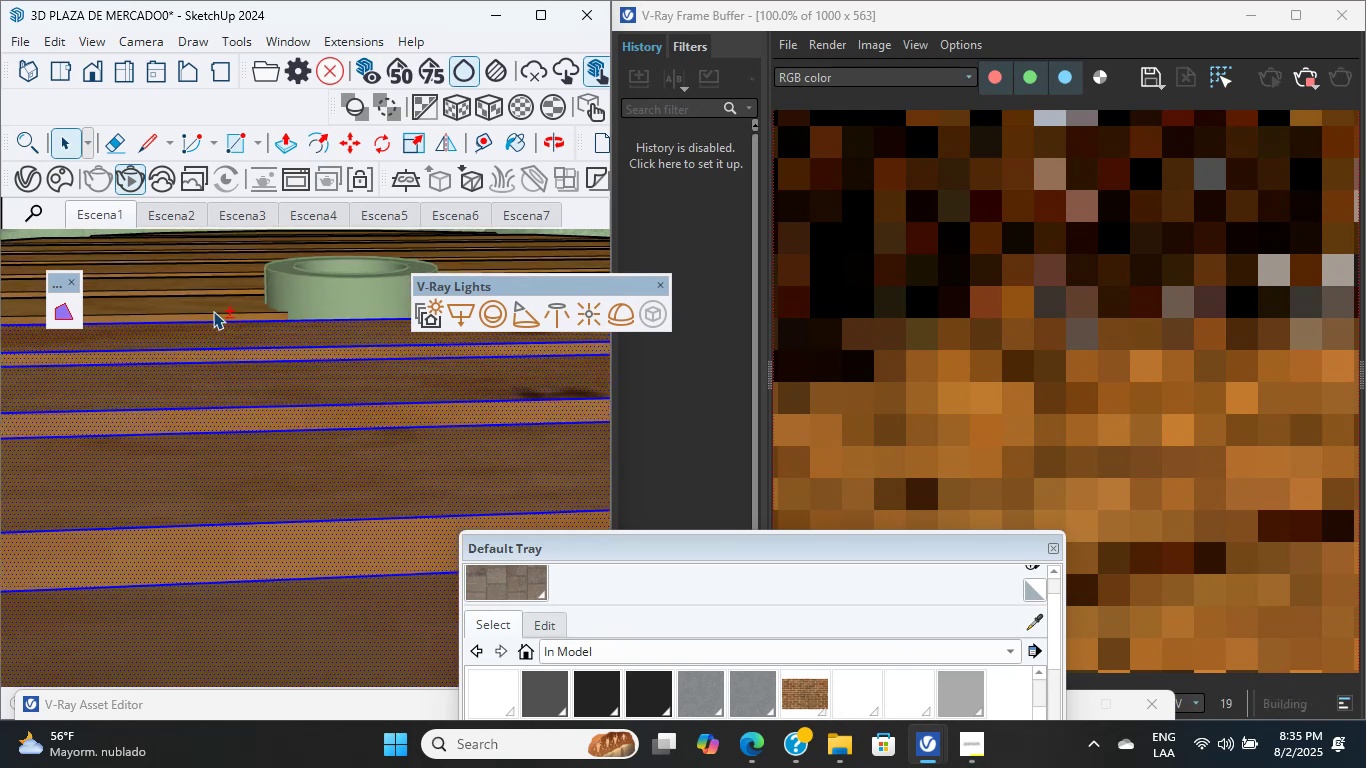 
double_click([222, 280])
 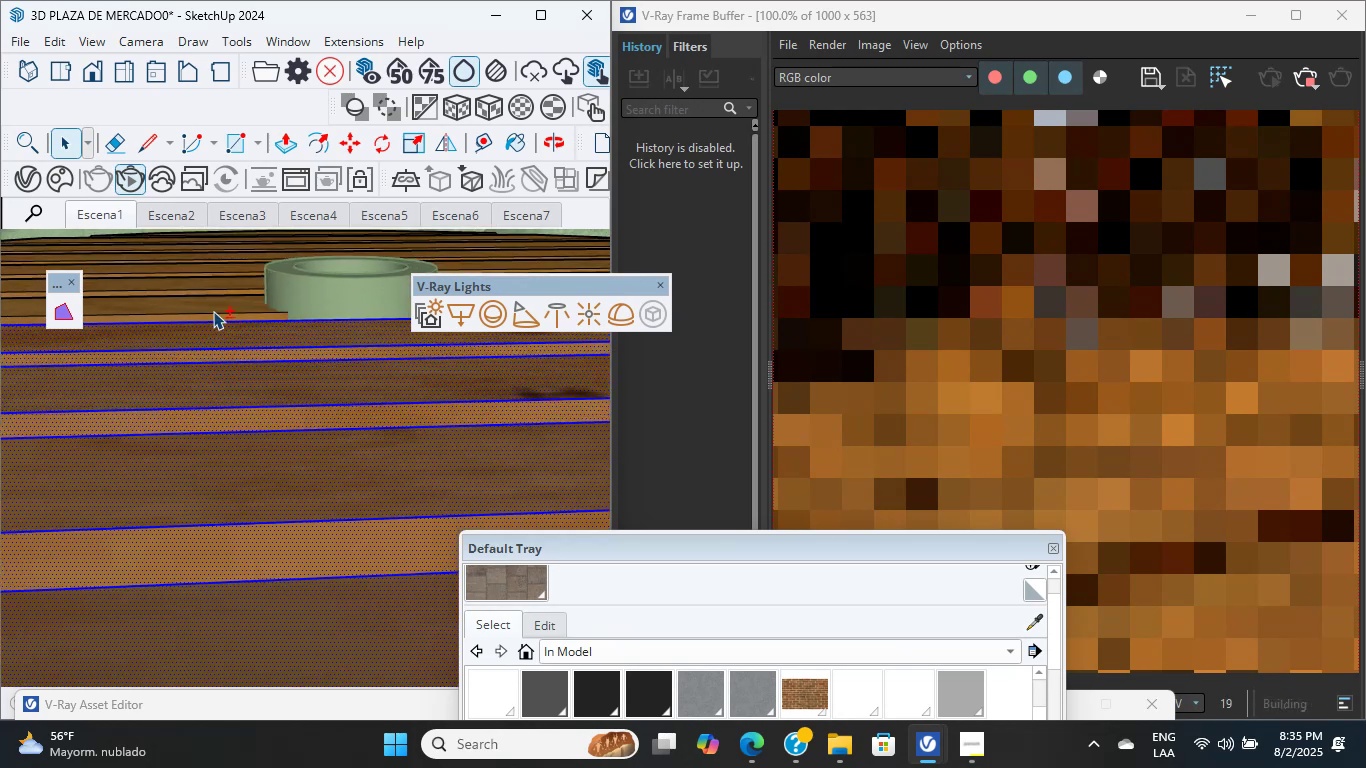 
triple_click([222, 280])
 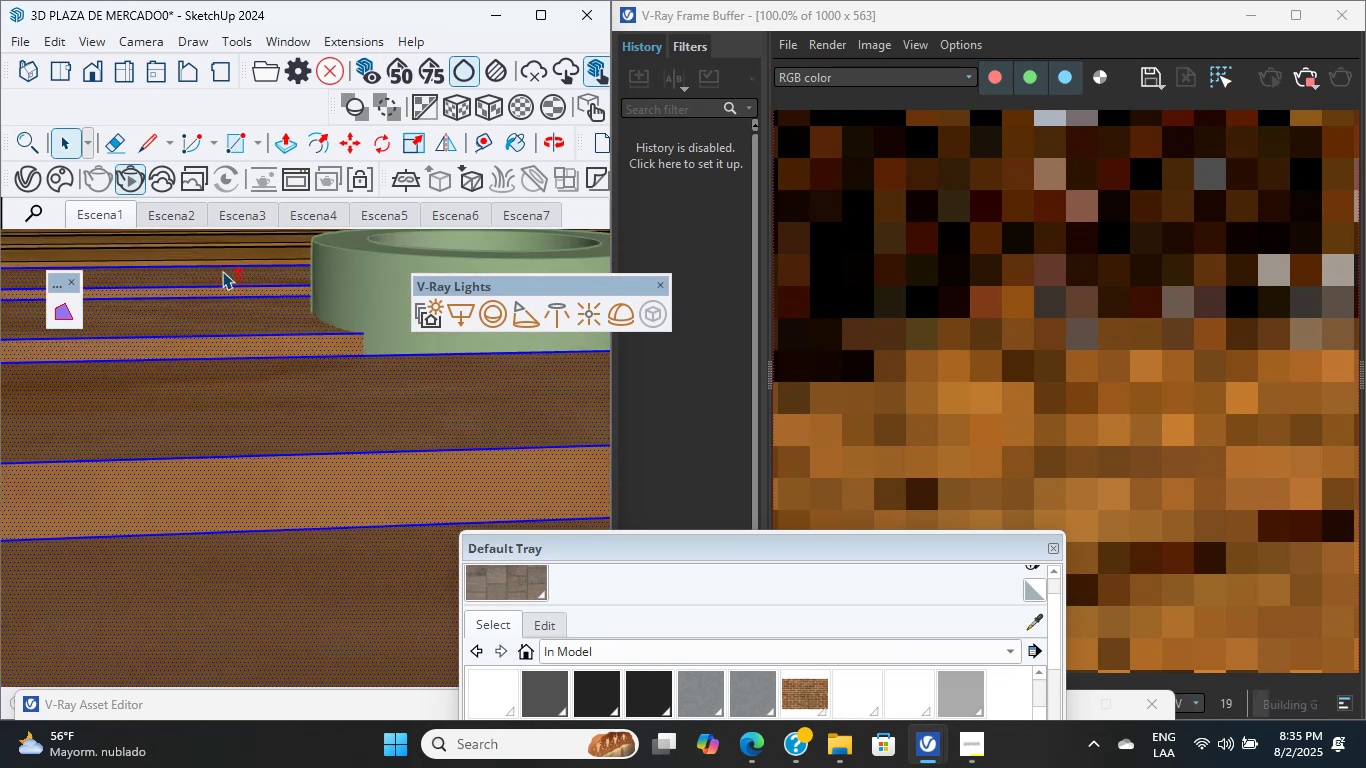 
scroll: coordinate [223, 271], scroll_direction: up, amount: 3.0
 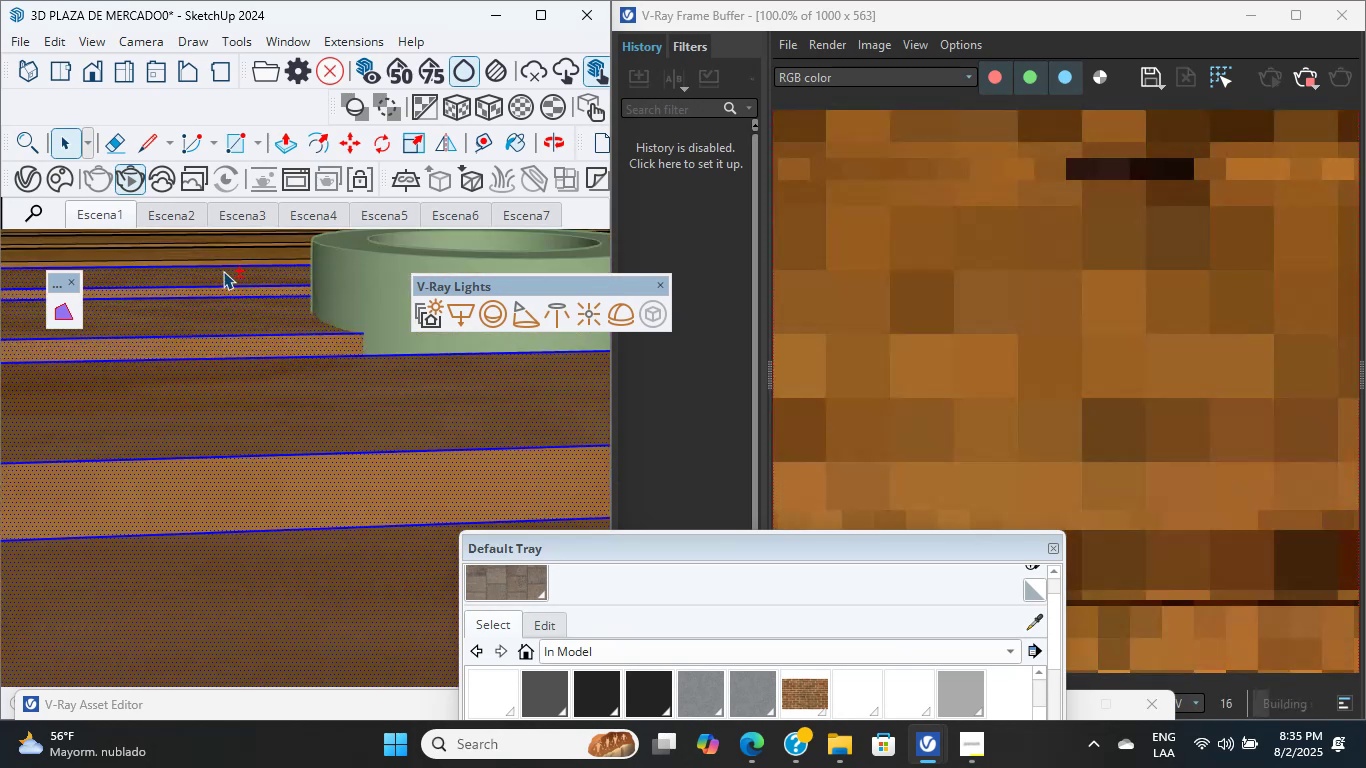 
double_click([243, 248])
 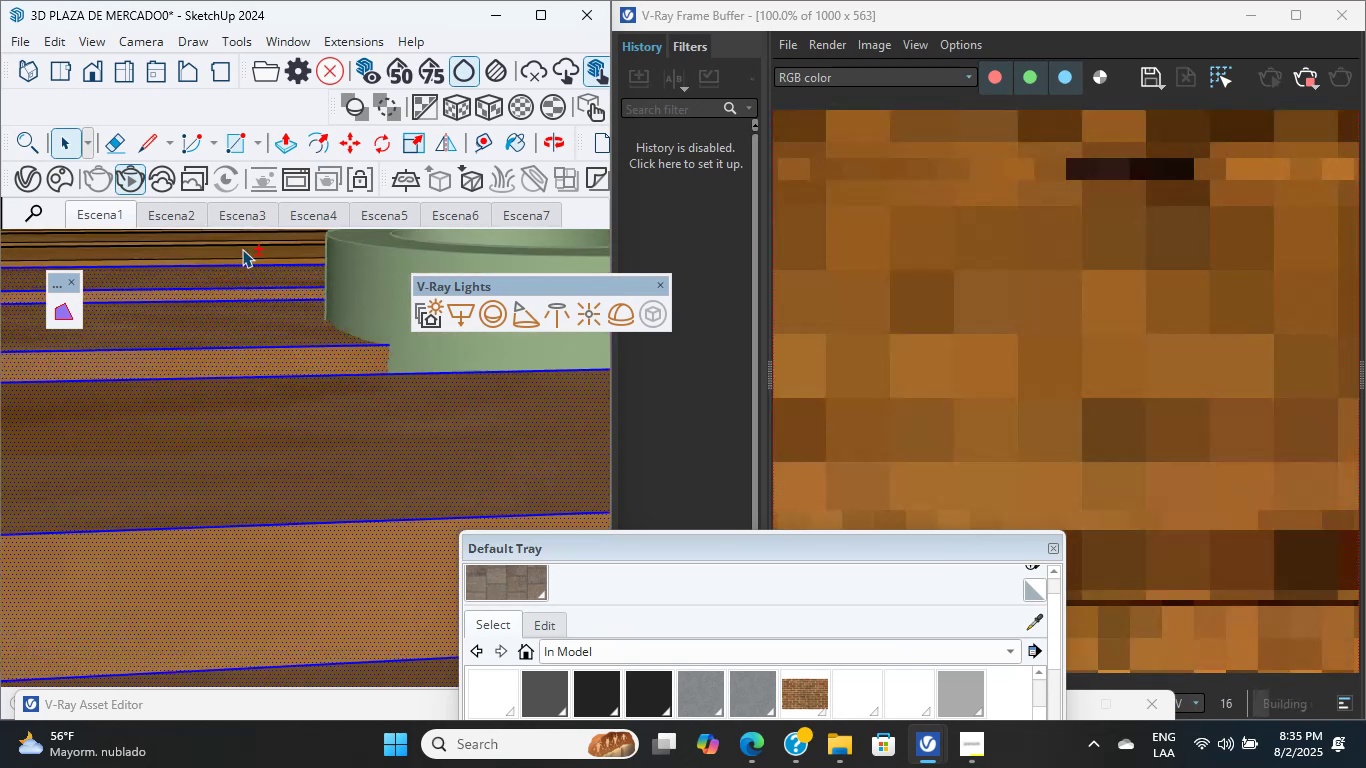 
triple_click([241, 248])
 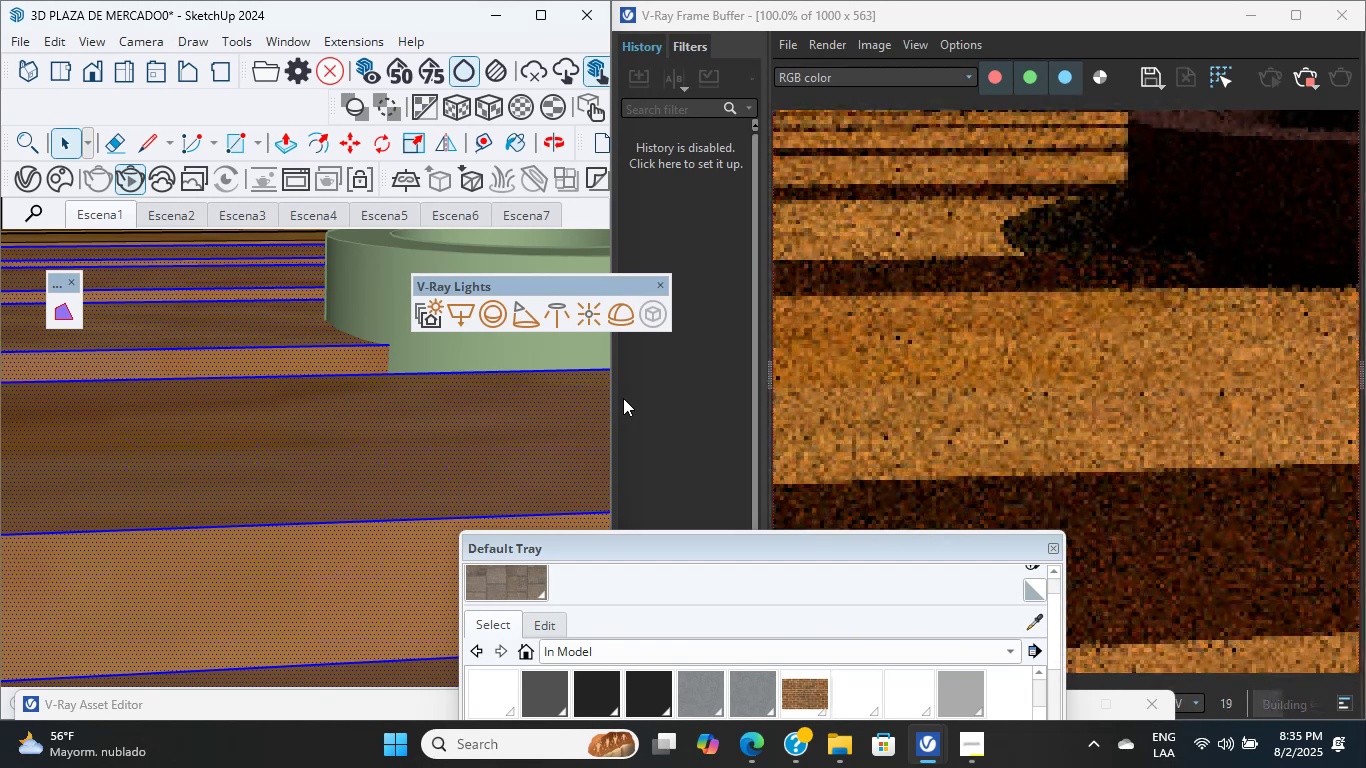 
wait(14.62)
 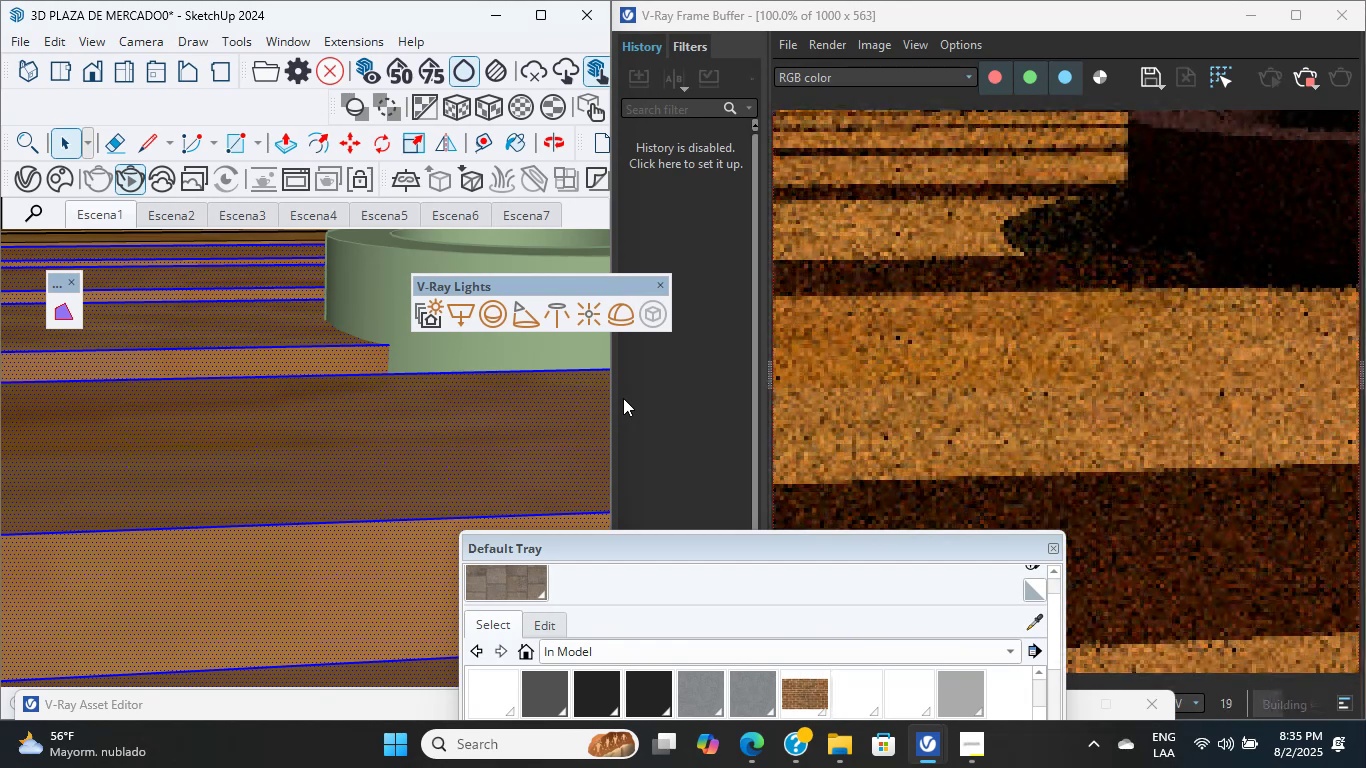 
left_click_drag(start_coordinate=[653, 563], to_coordinate=[431, 416])
 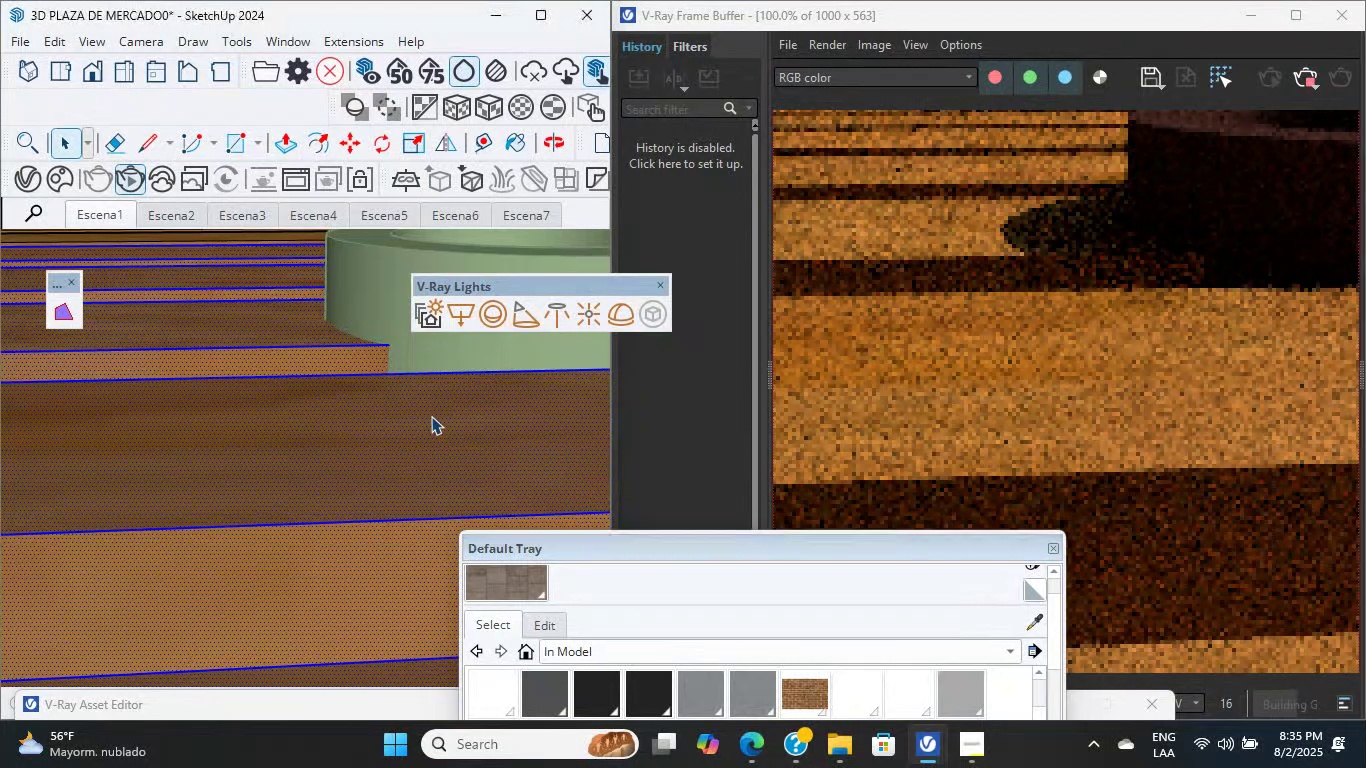 
left_click([431, 416])
 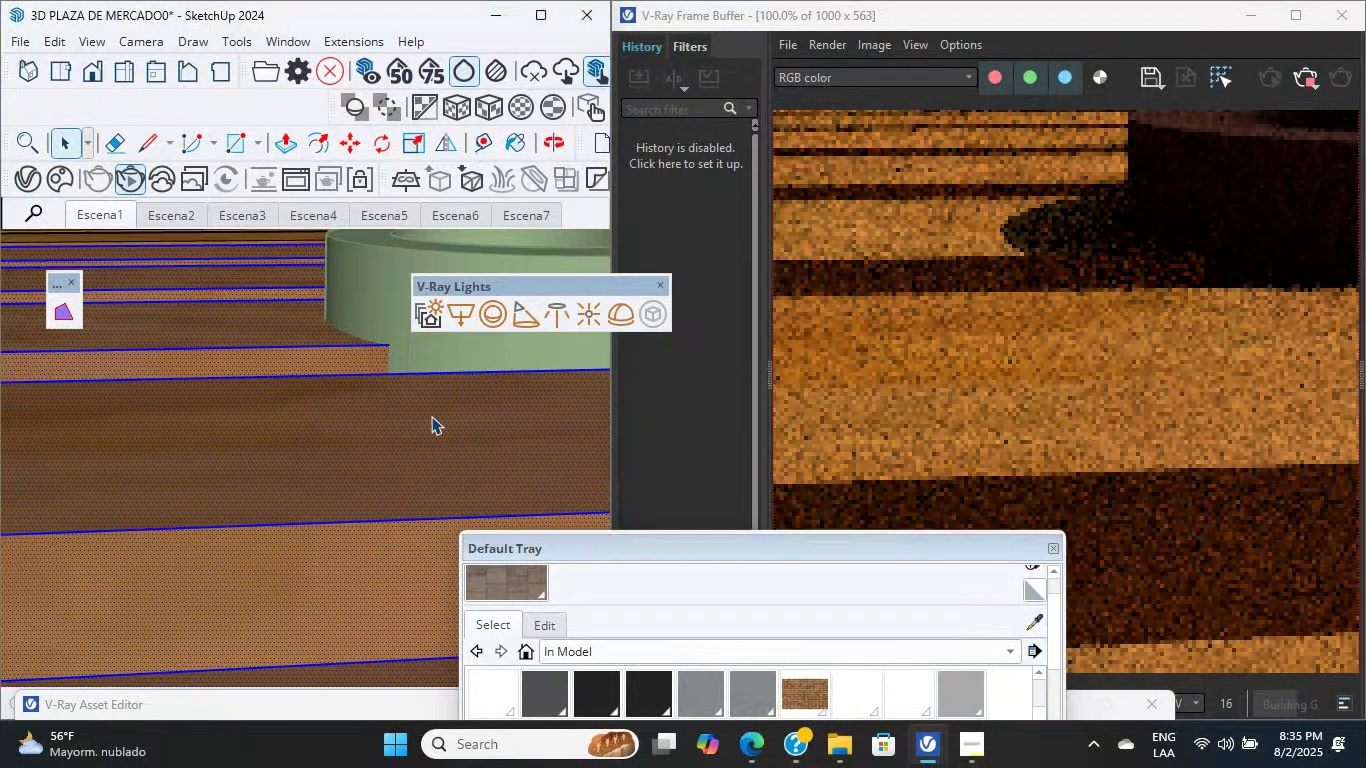 
double_click([431, 416])
 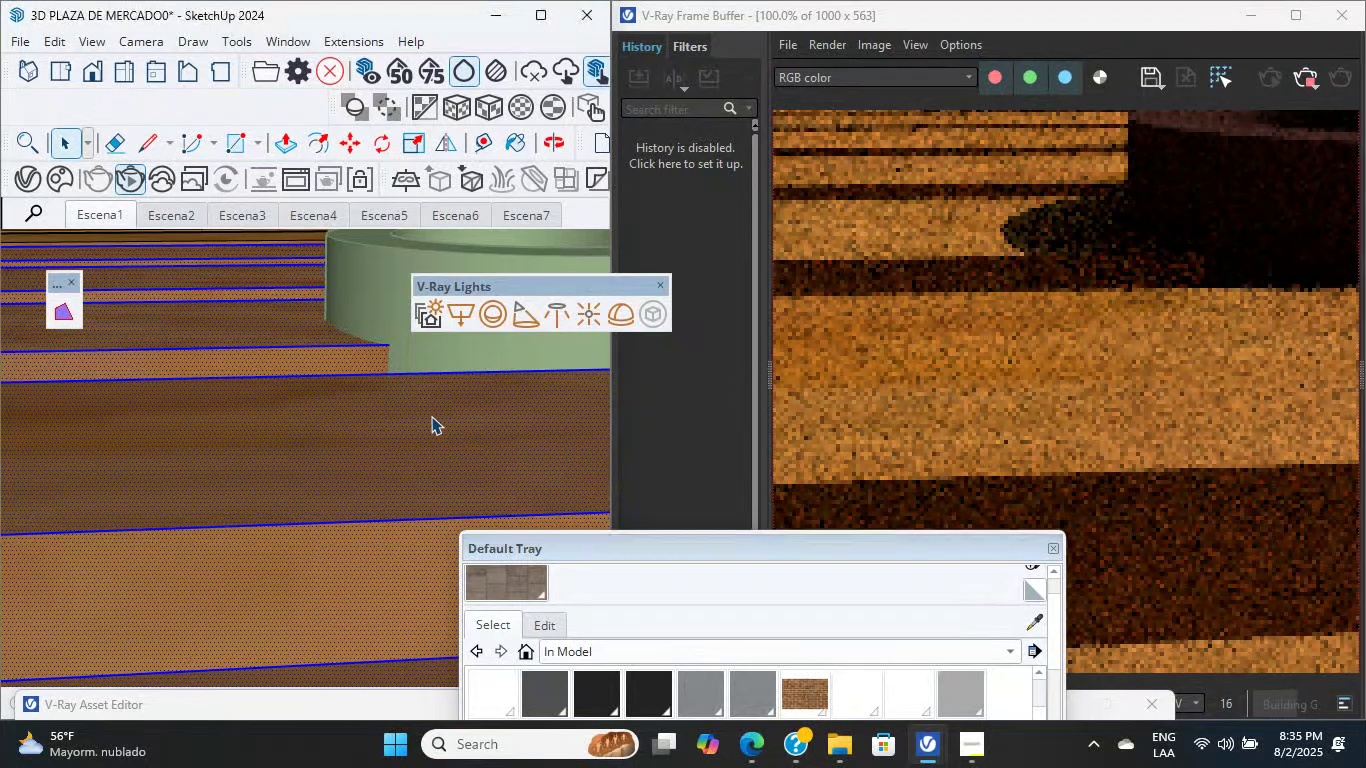 
triple_click([431, 416])
 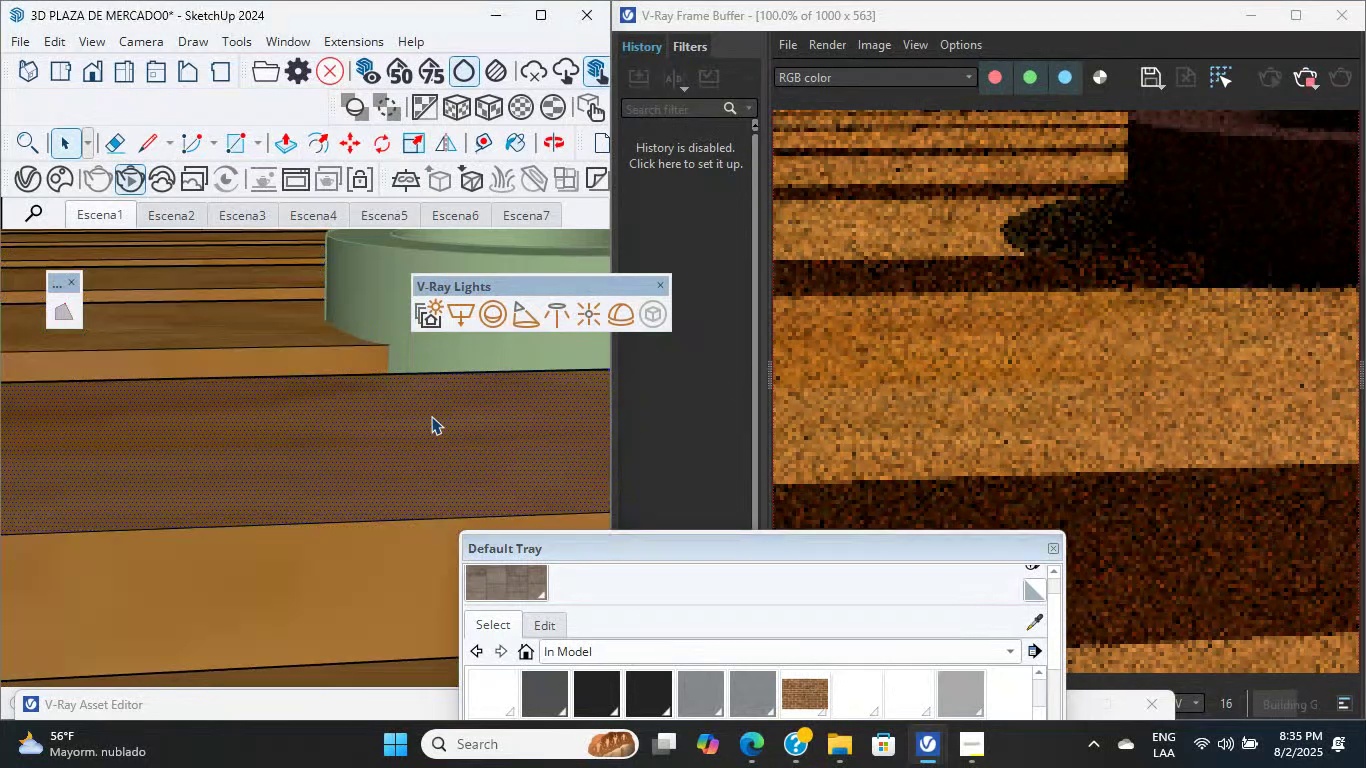 
triple_click([431, 416])
 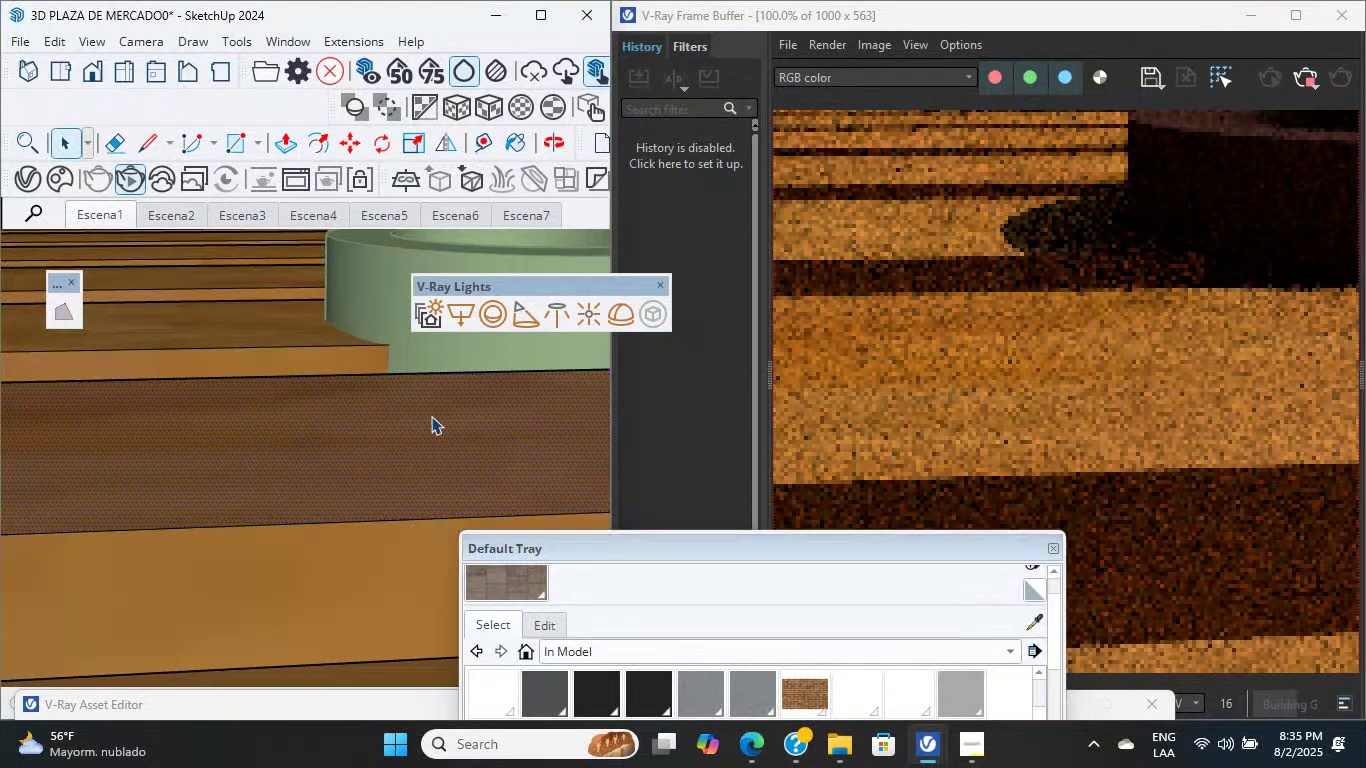 
scroll: coordinate [311, 492], scroll_direction: up, amount: 6.0
 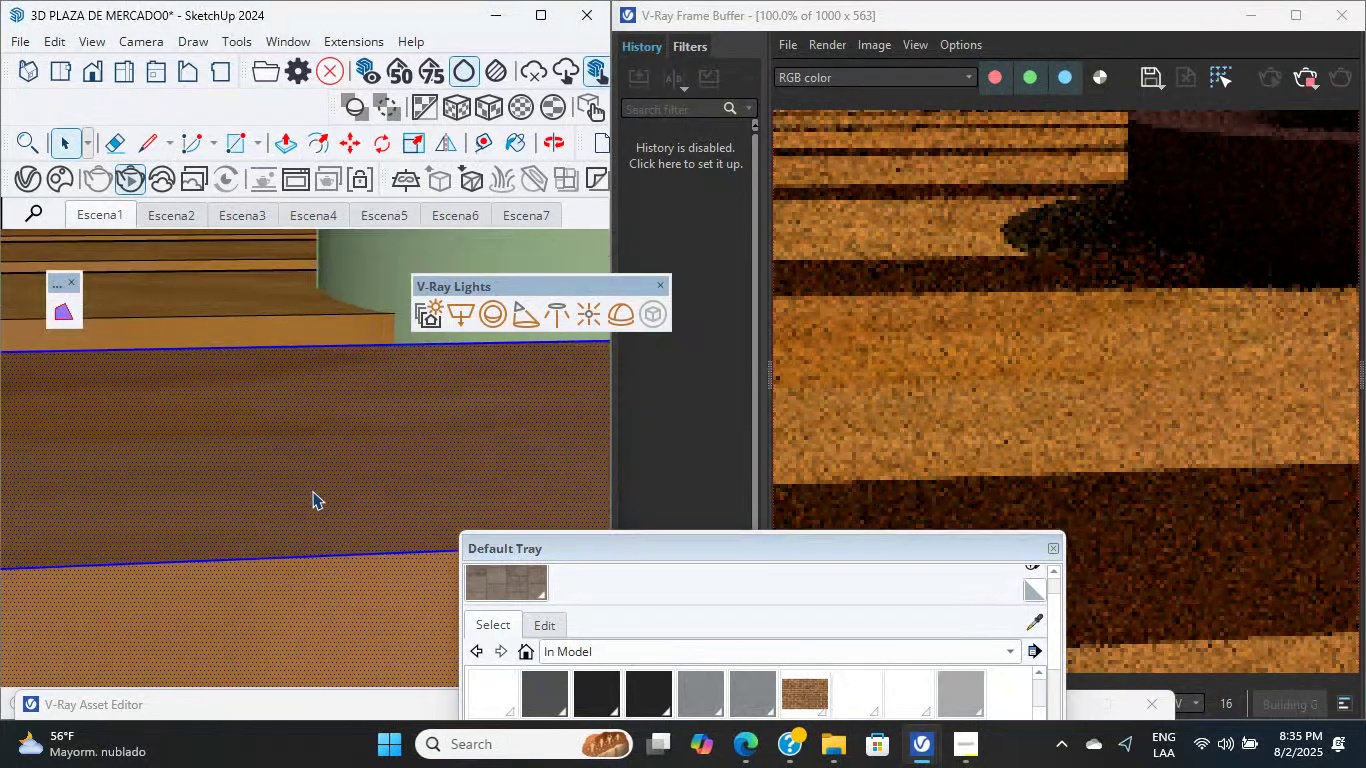 
double_click([312, 491])
 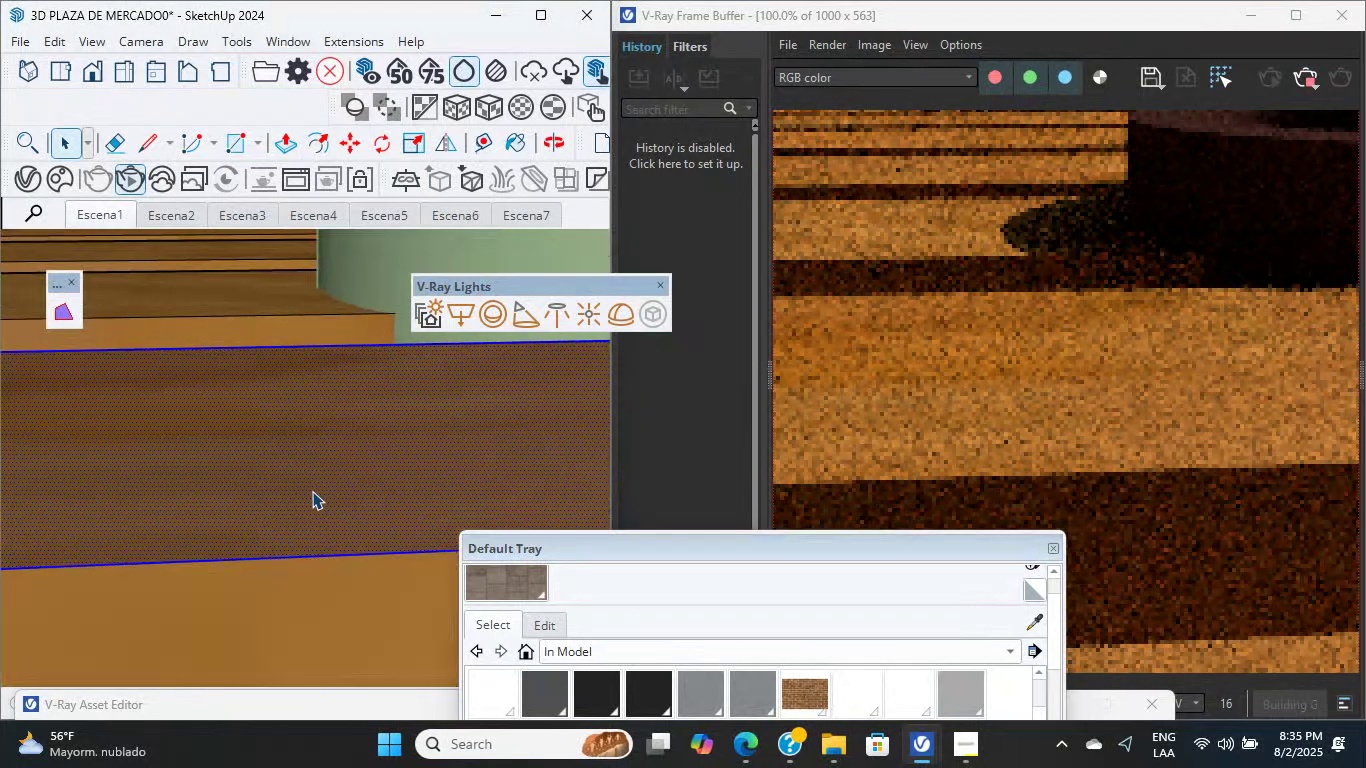 
triple_click([312, 491])
 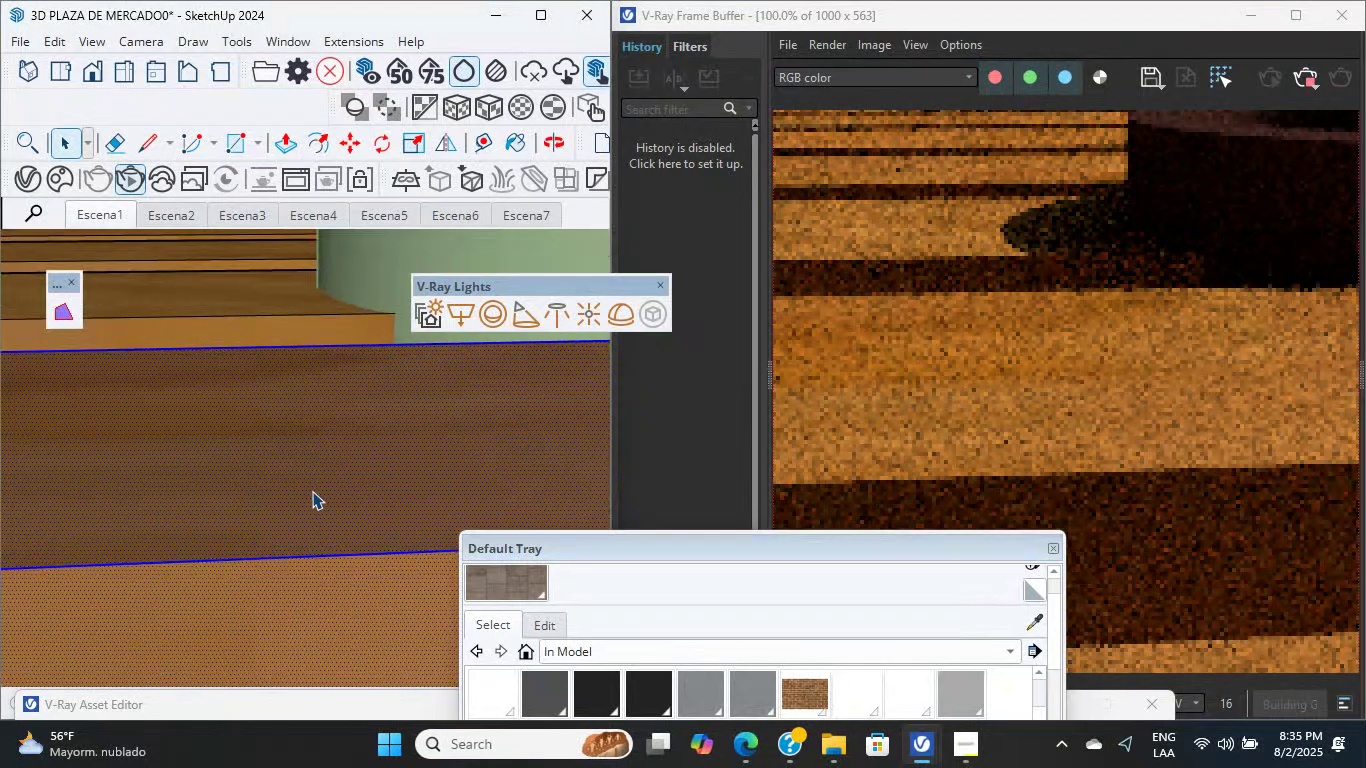 
triple_click([312, 491])
 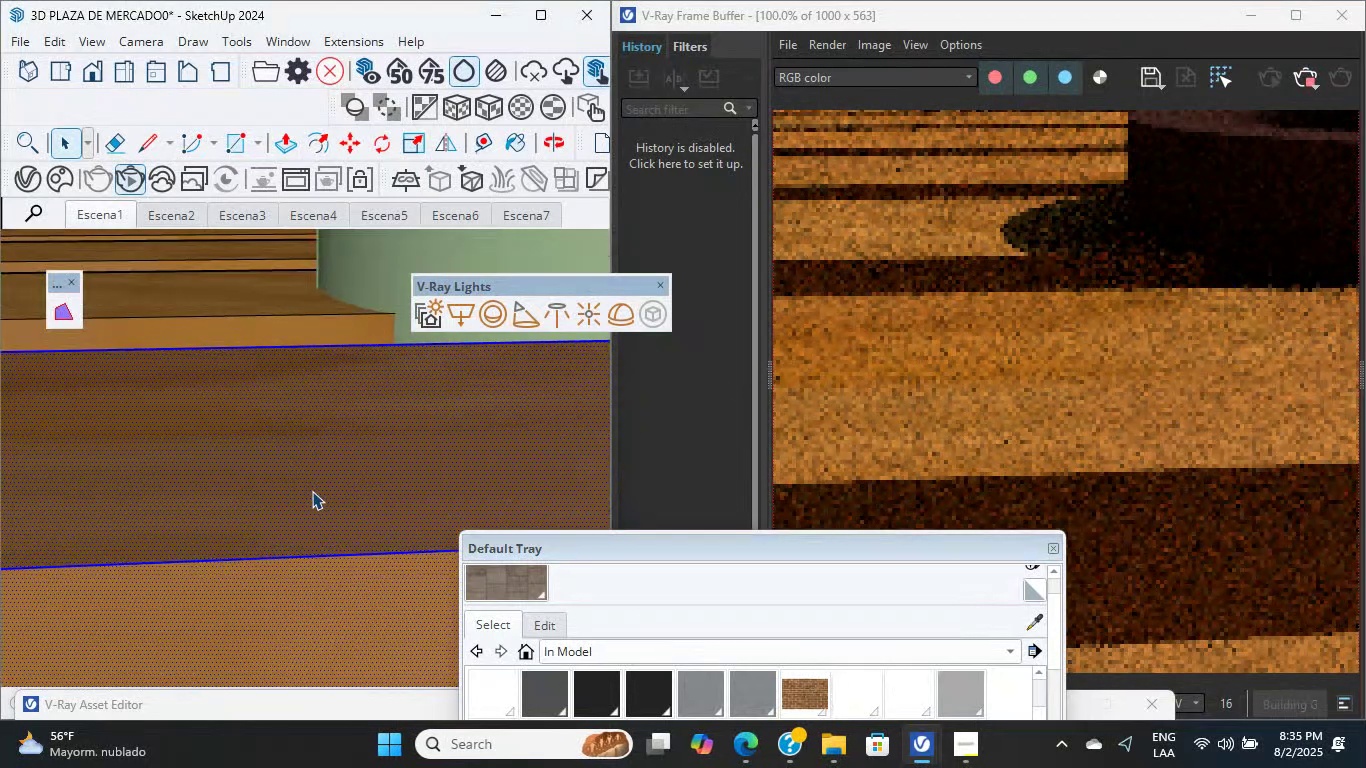 
triple_click([312, 491])
 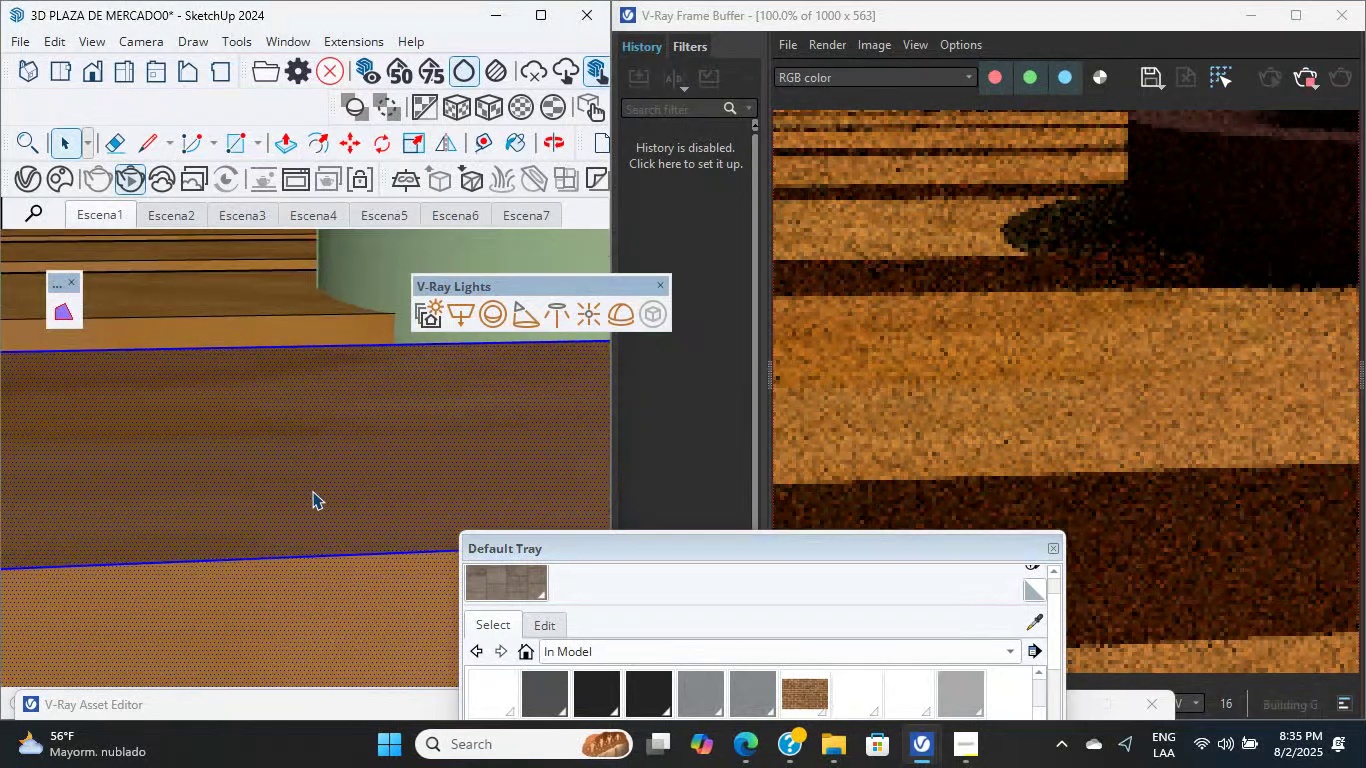 
triple_click([312, 491])
 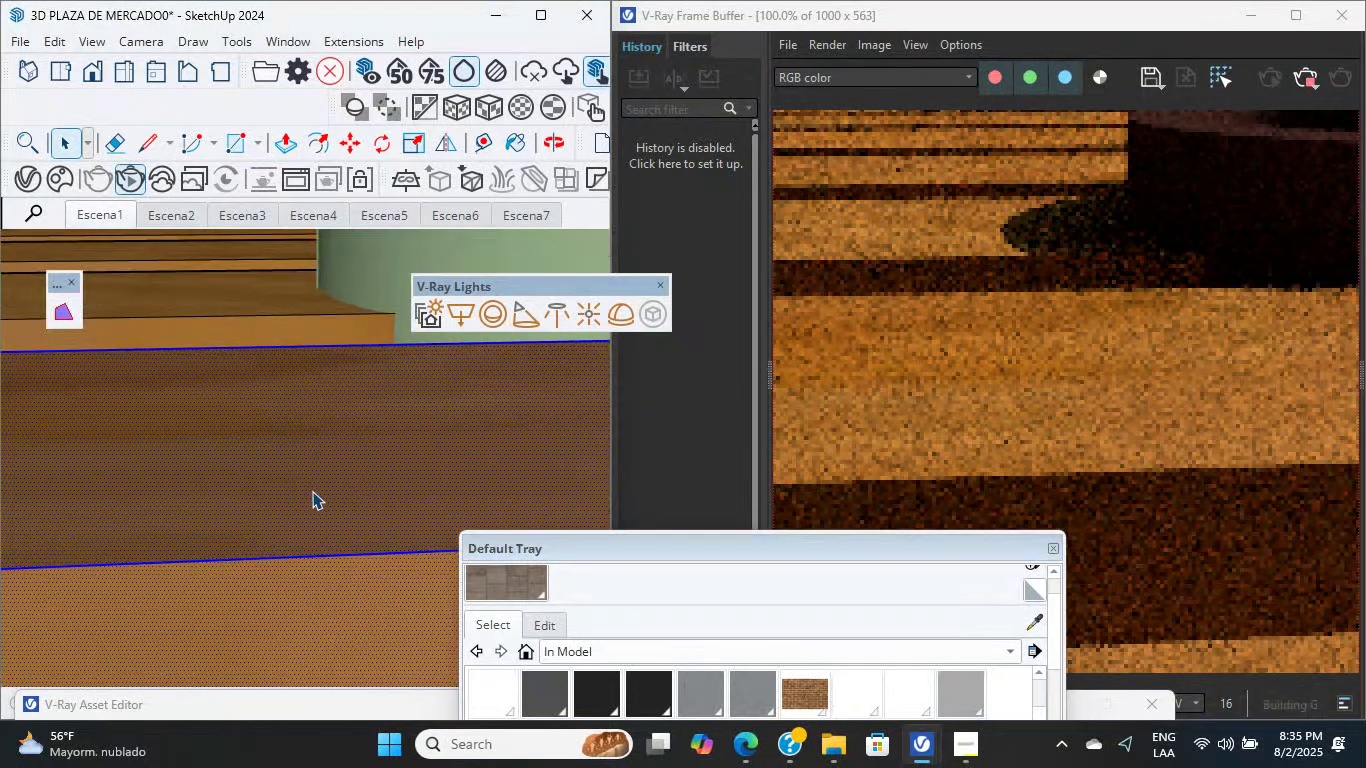 
triple_click([312, 491])
 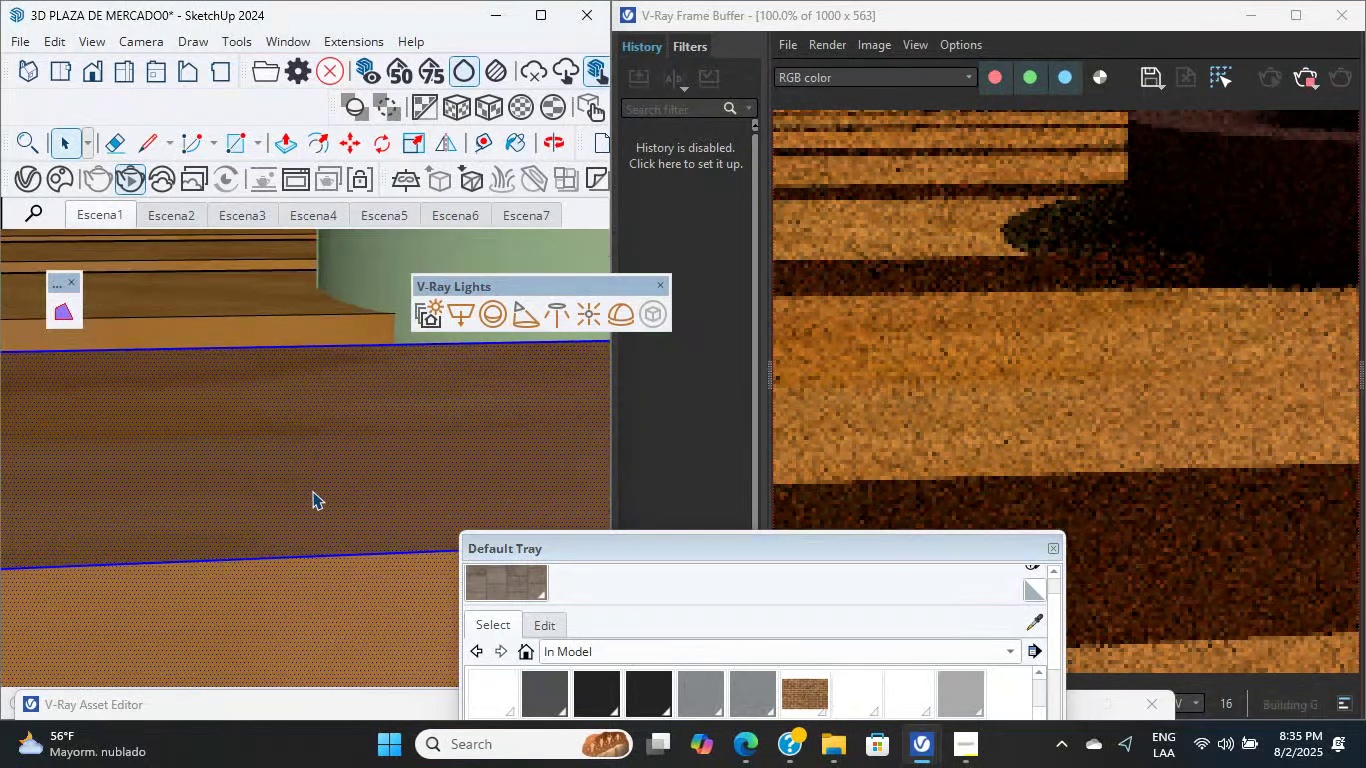 
triple_click([312, 491])
 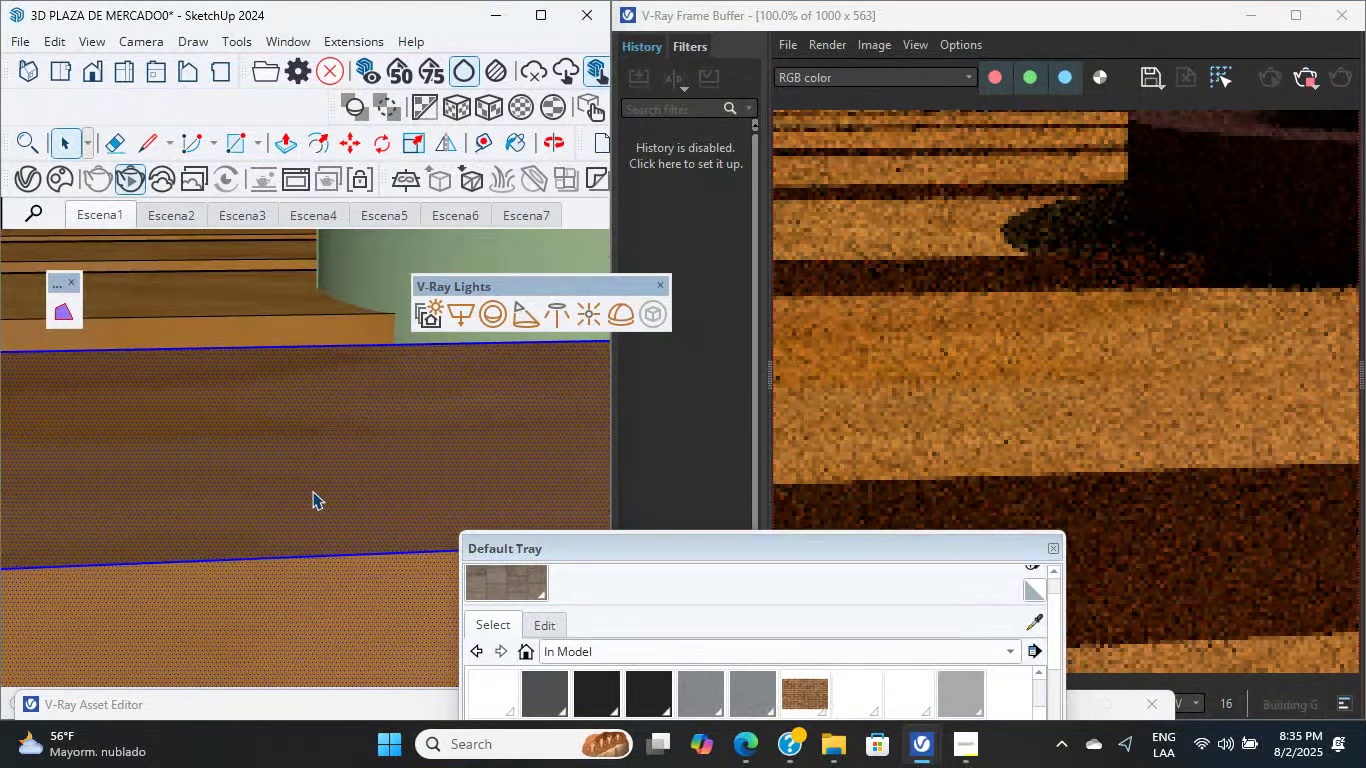 
triple_click([312, 491])
 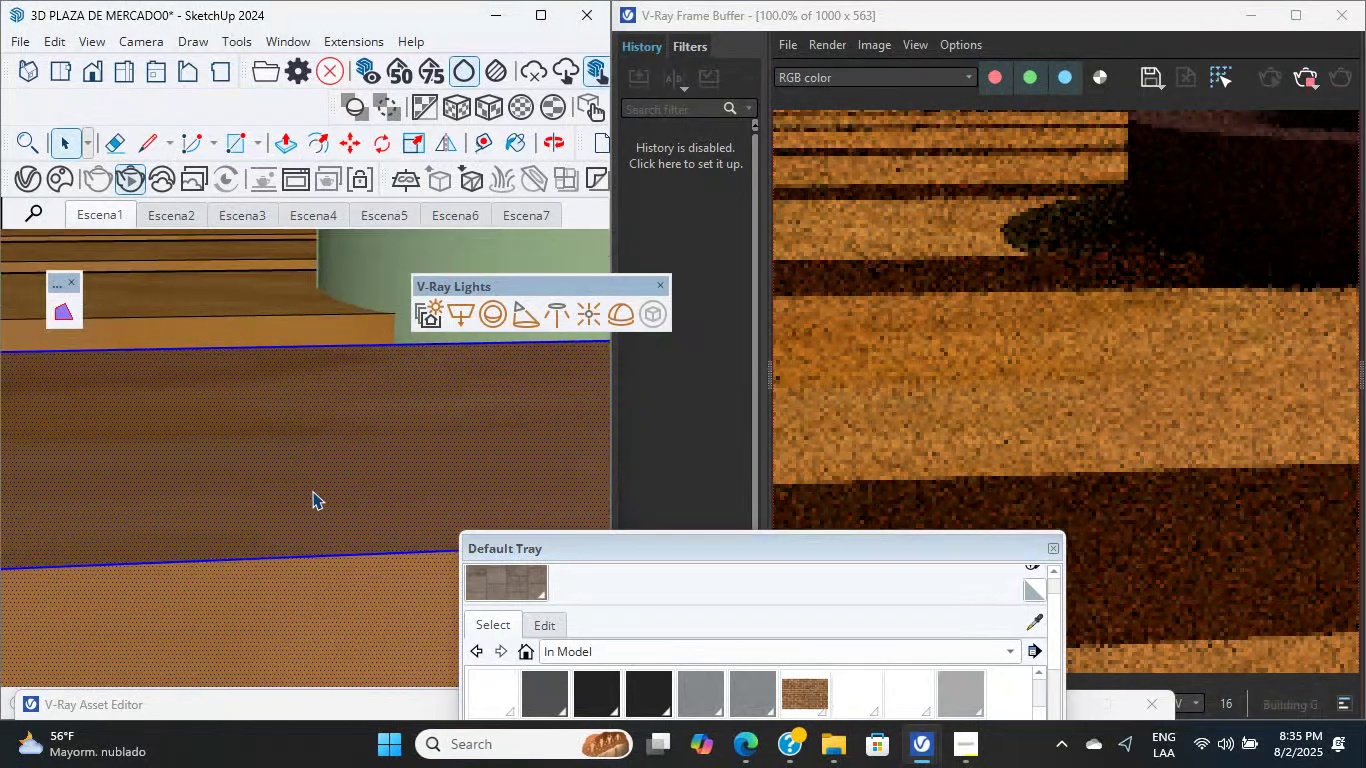 
triple_click([312, 491])
 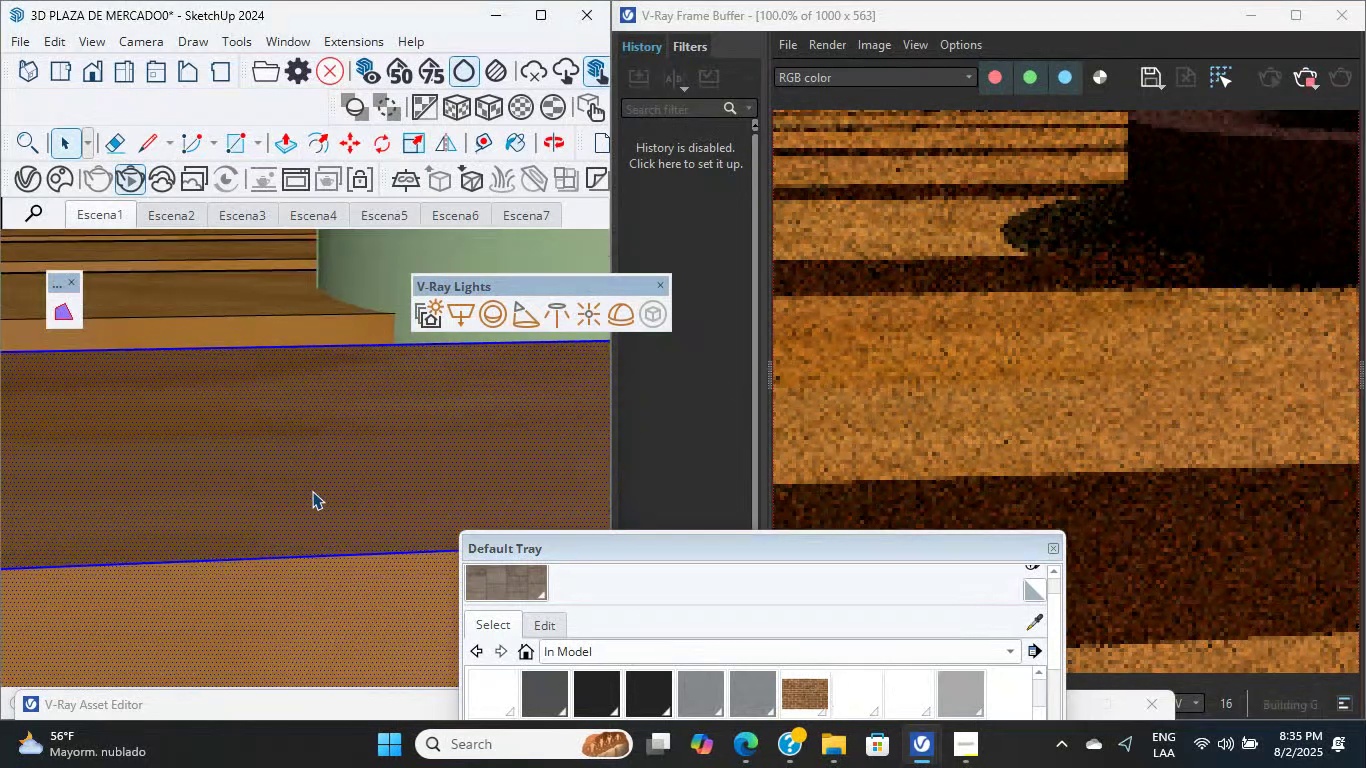 
triple_click([312, 491])
 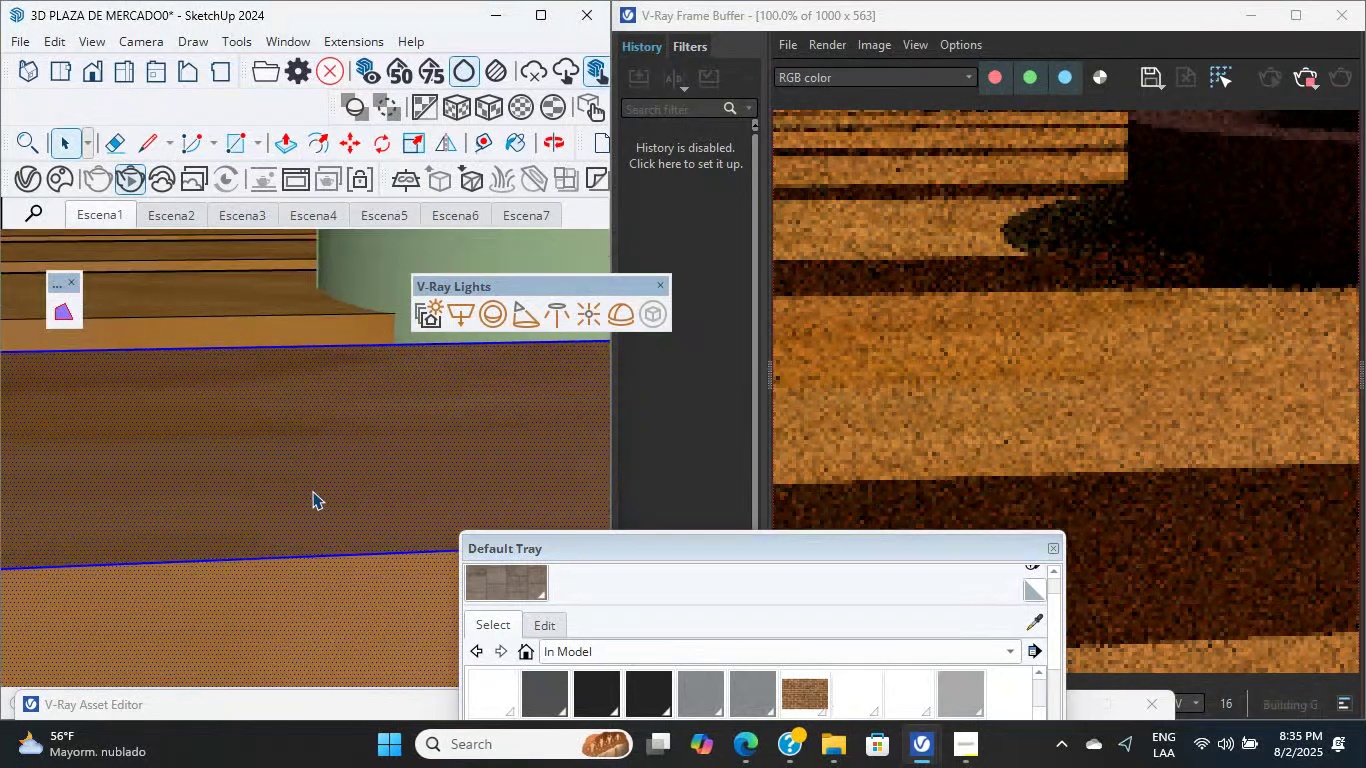 
triple_click([312, 491])
 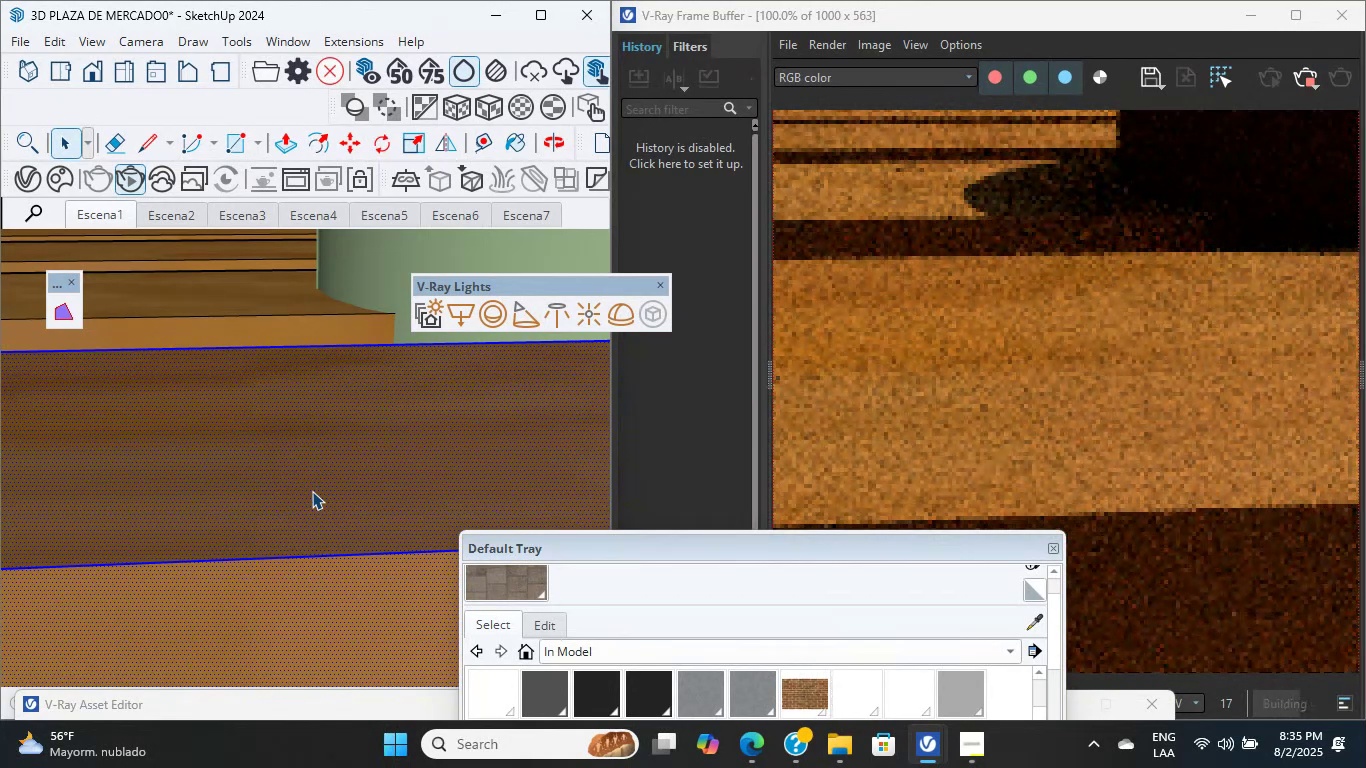 
wait(22.48)
 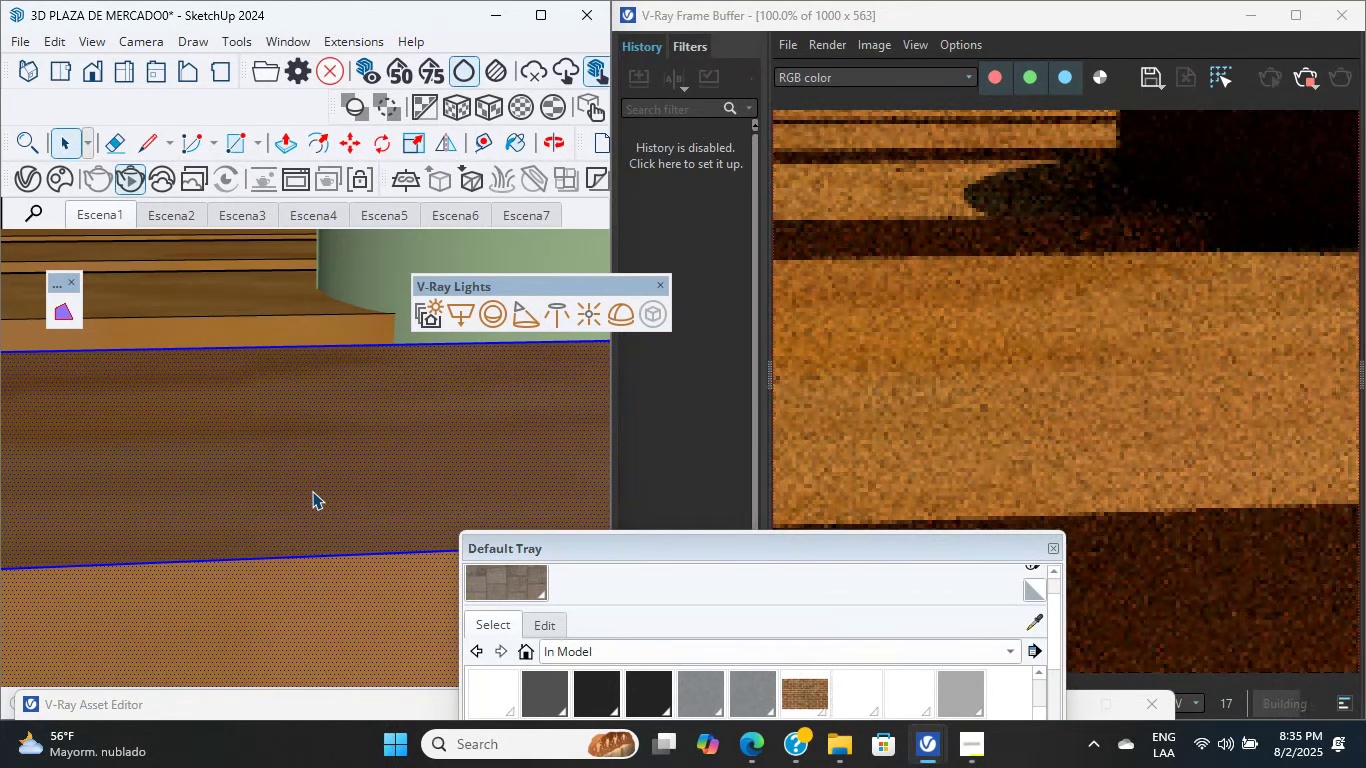 
scroll: coordinate [354, 409], scroll_direction: down, amount: 11.0
 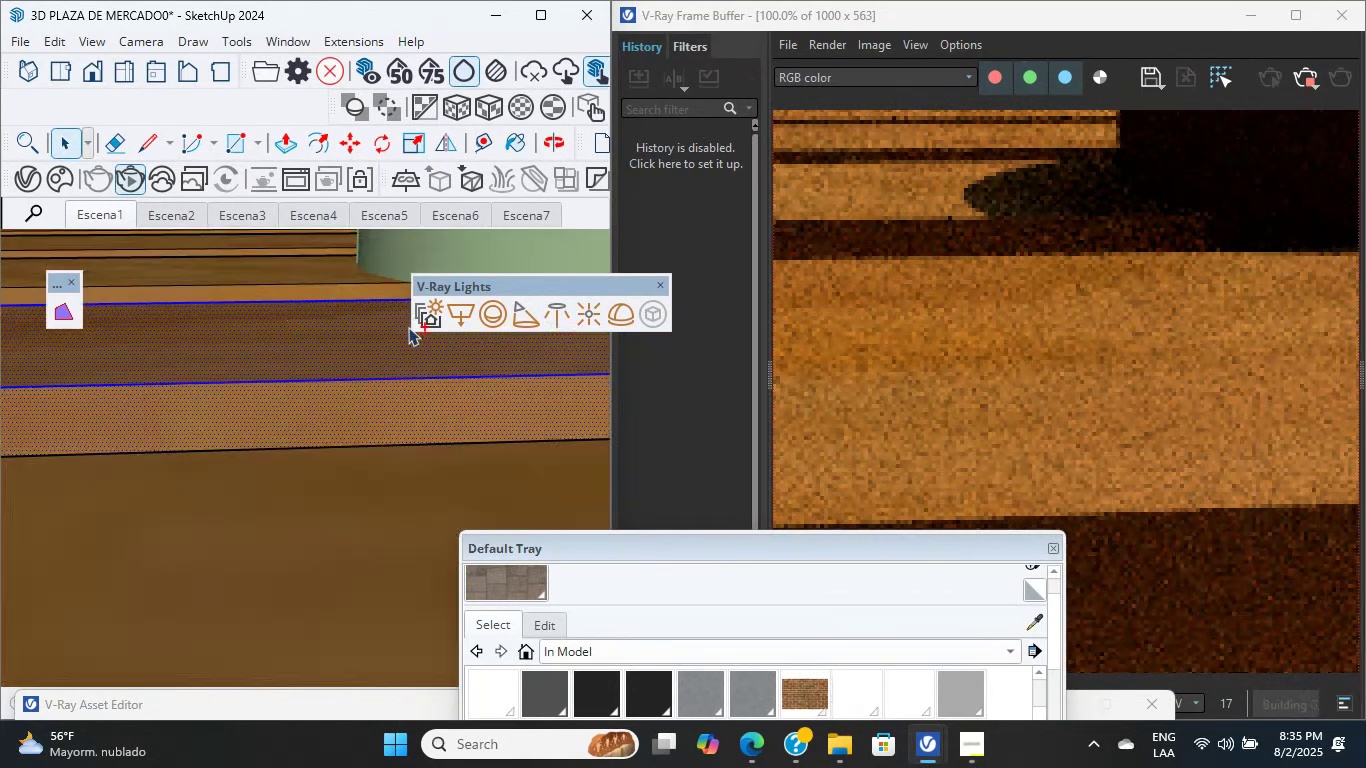 
hold_key(key=ShiftLeft, duration=1.25)
 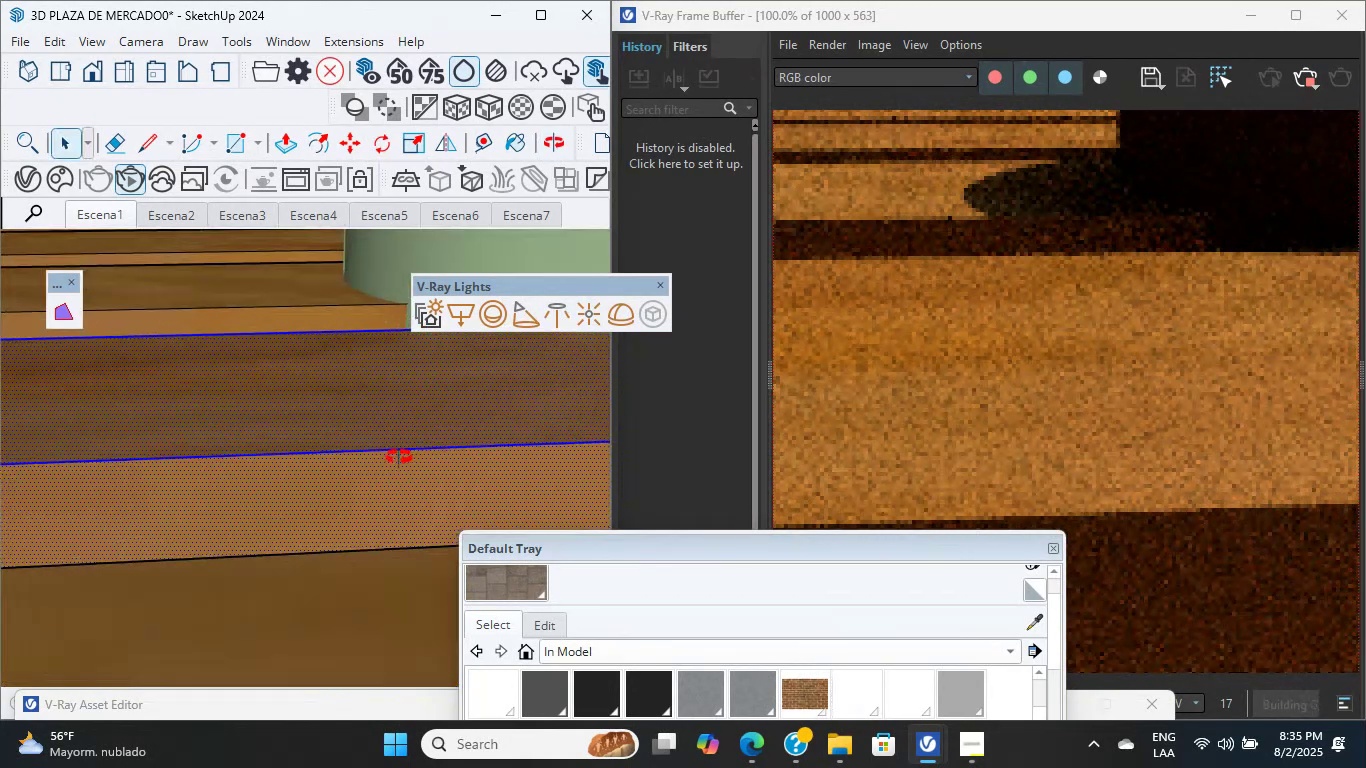 